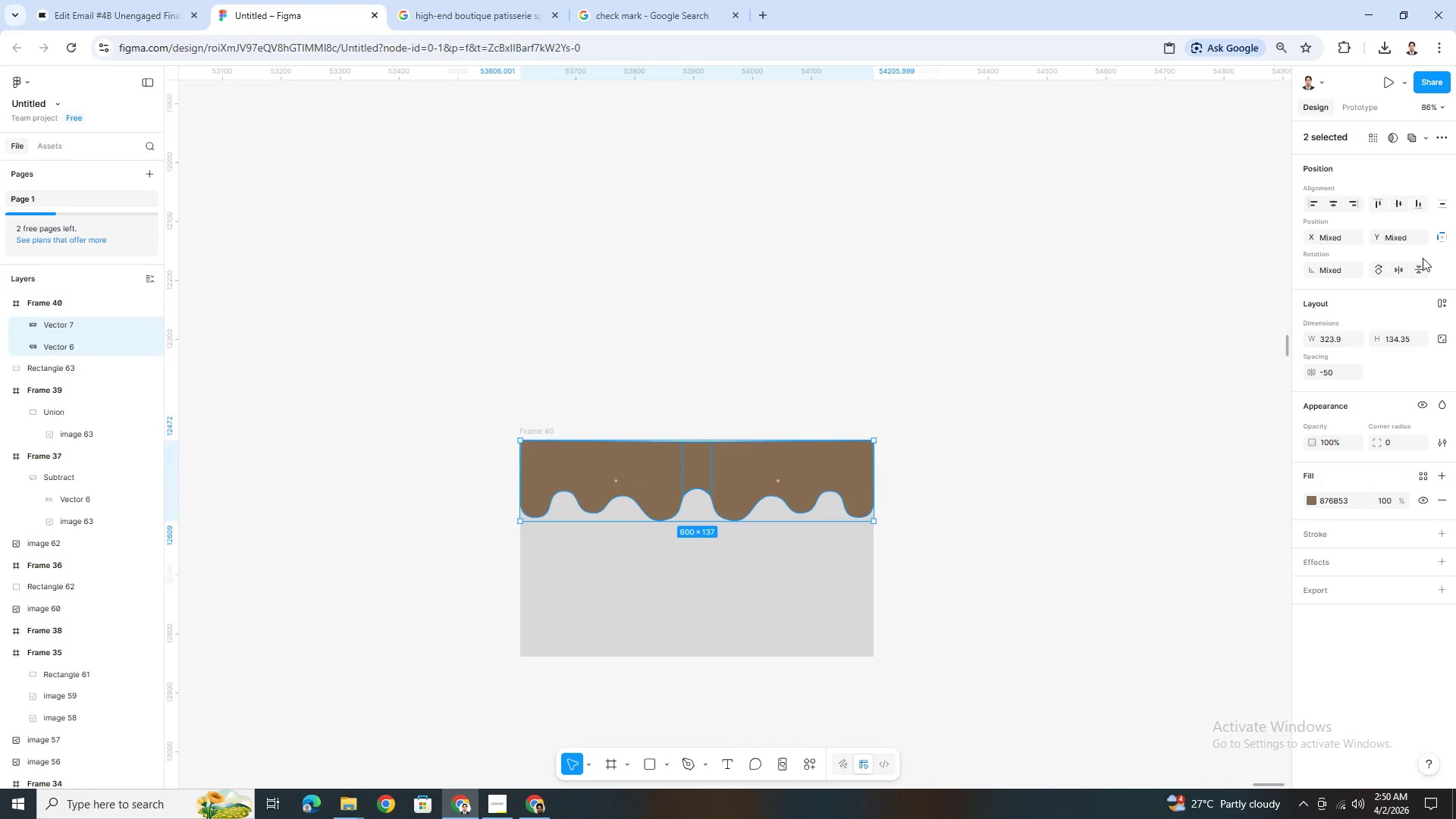 
left_click([1420, 268])
 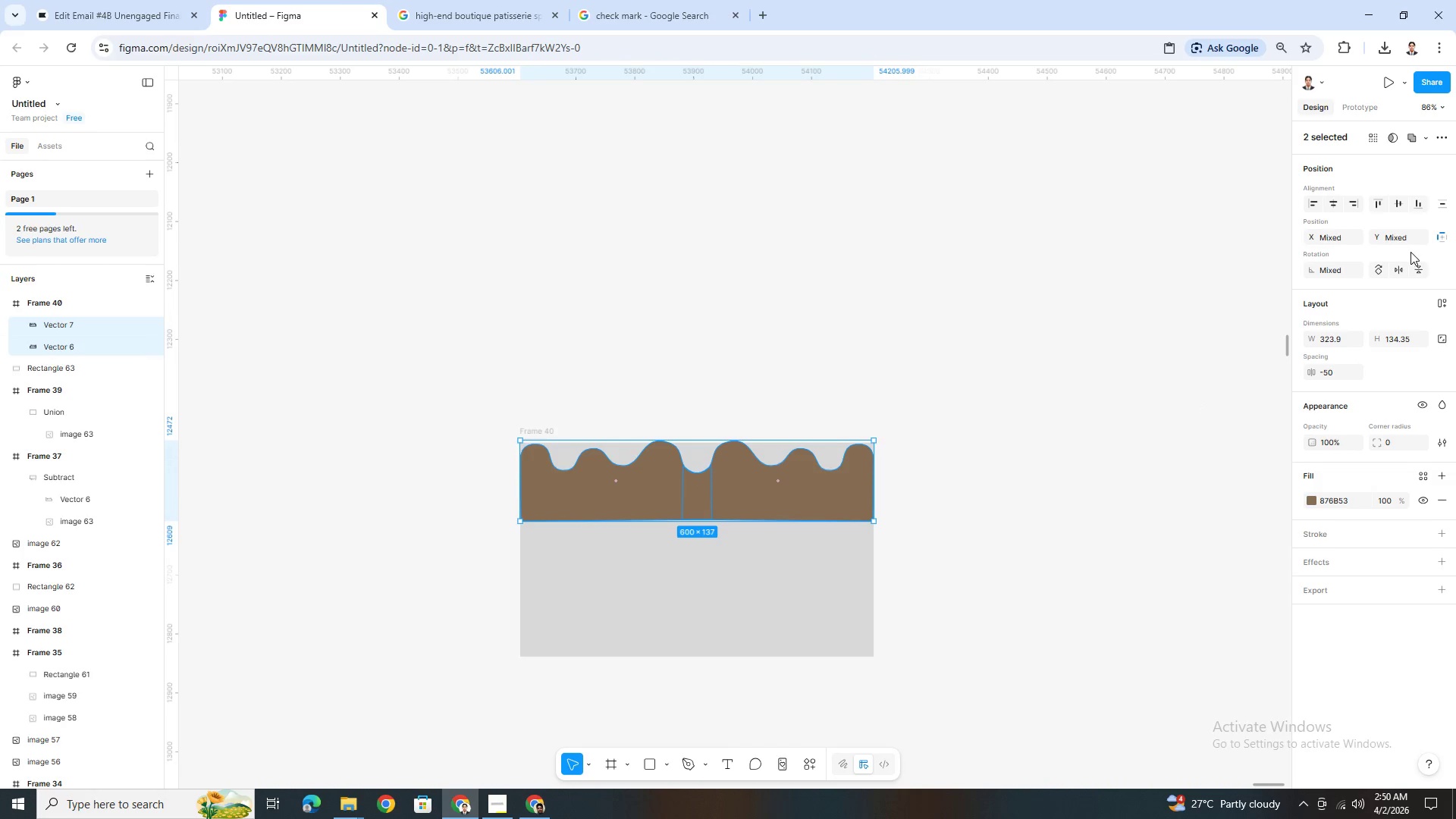 
left_click([1399, 268])
 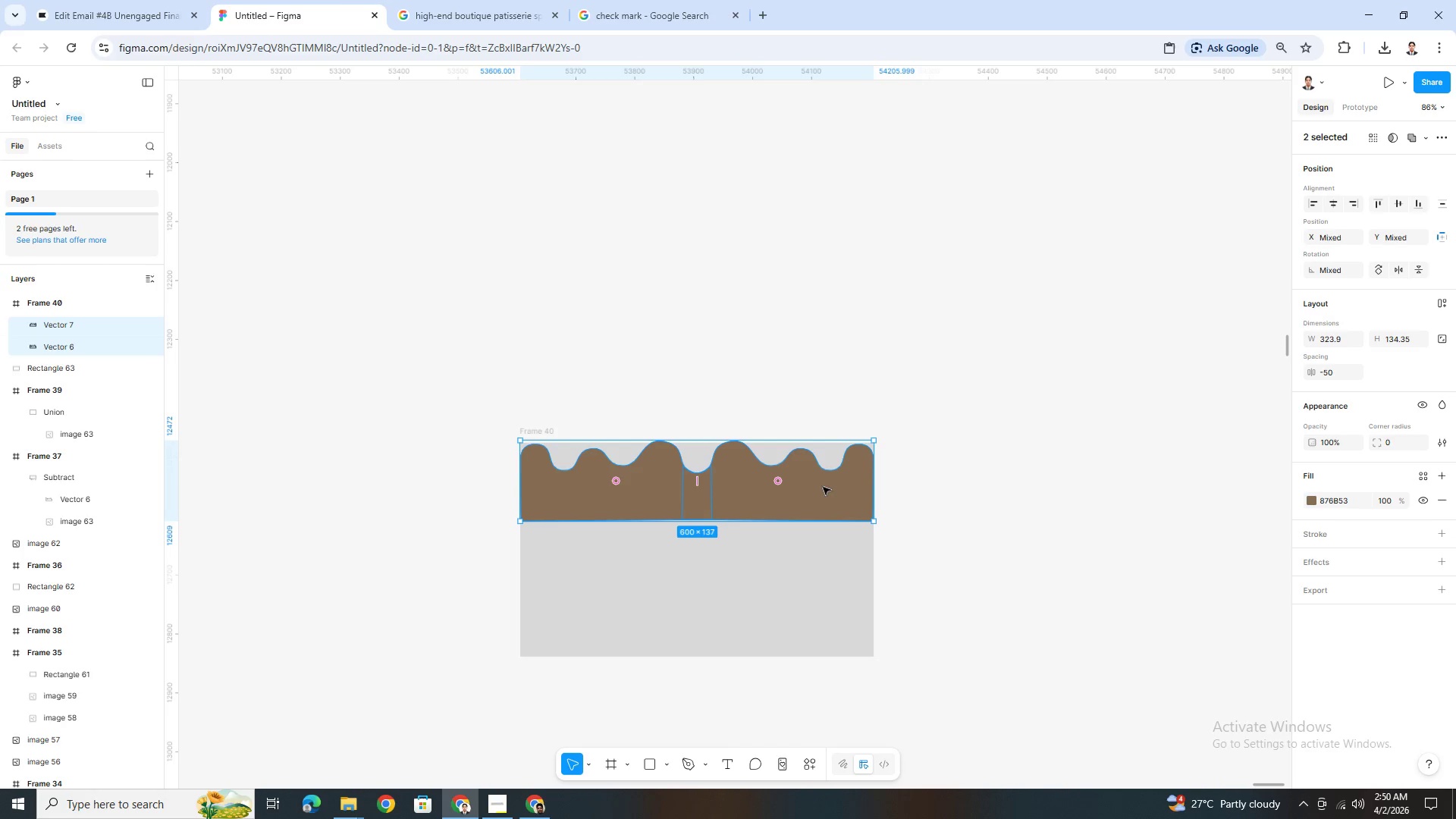 
hold_key(key=ArrowDown, duration=0.89)
 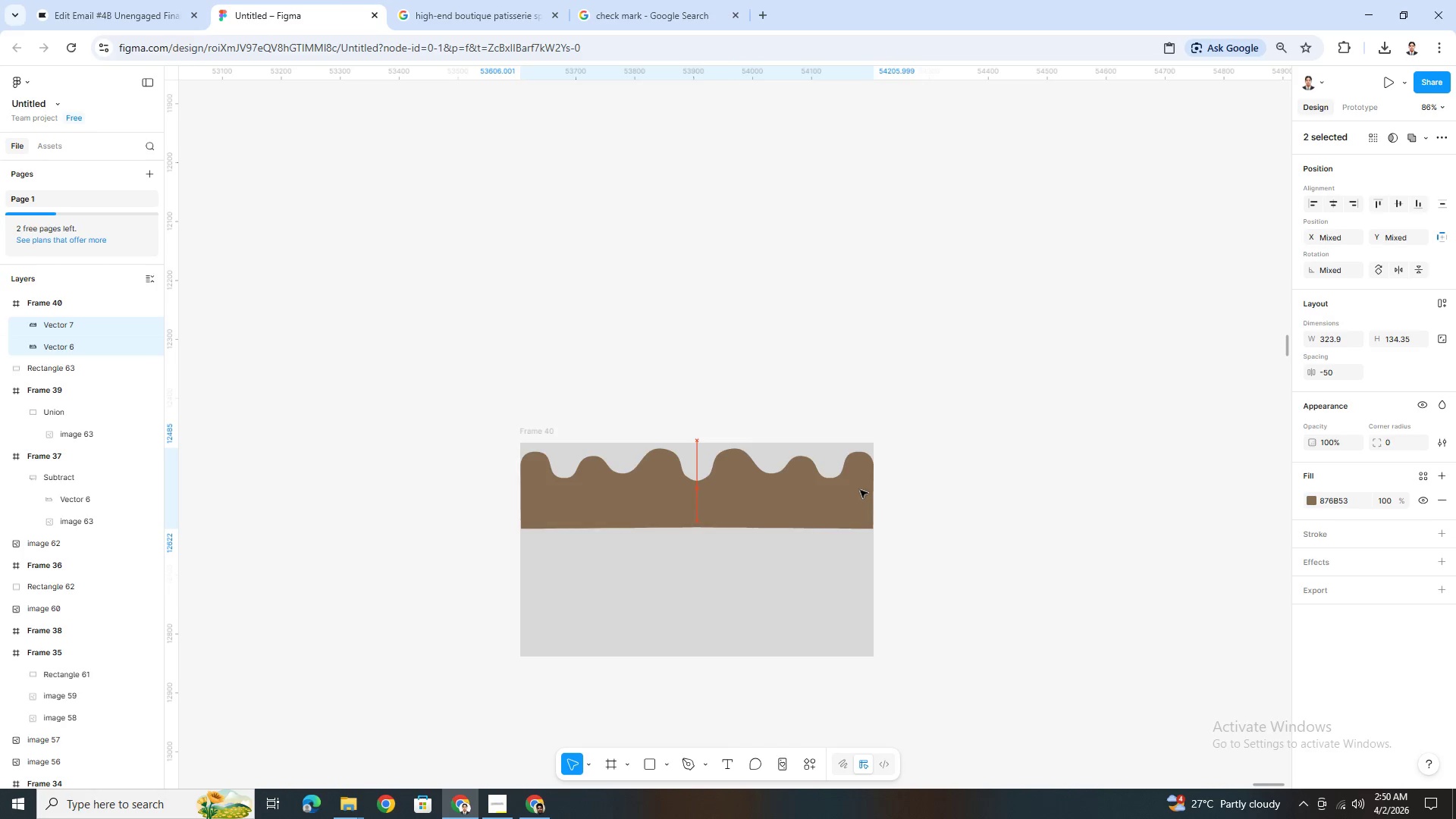 
hold_key(key=ArrowUp, duration=0.66)
 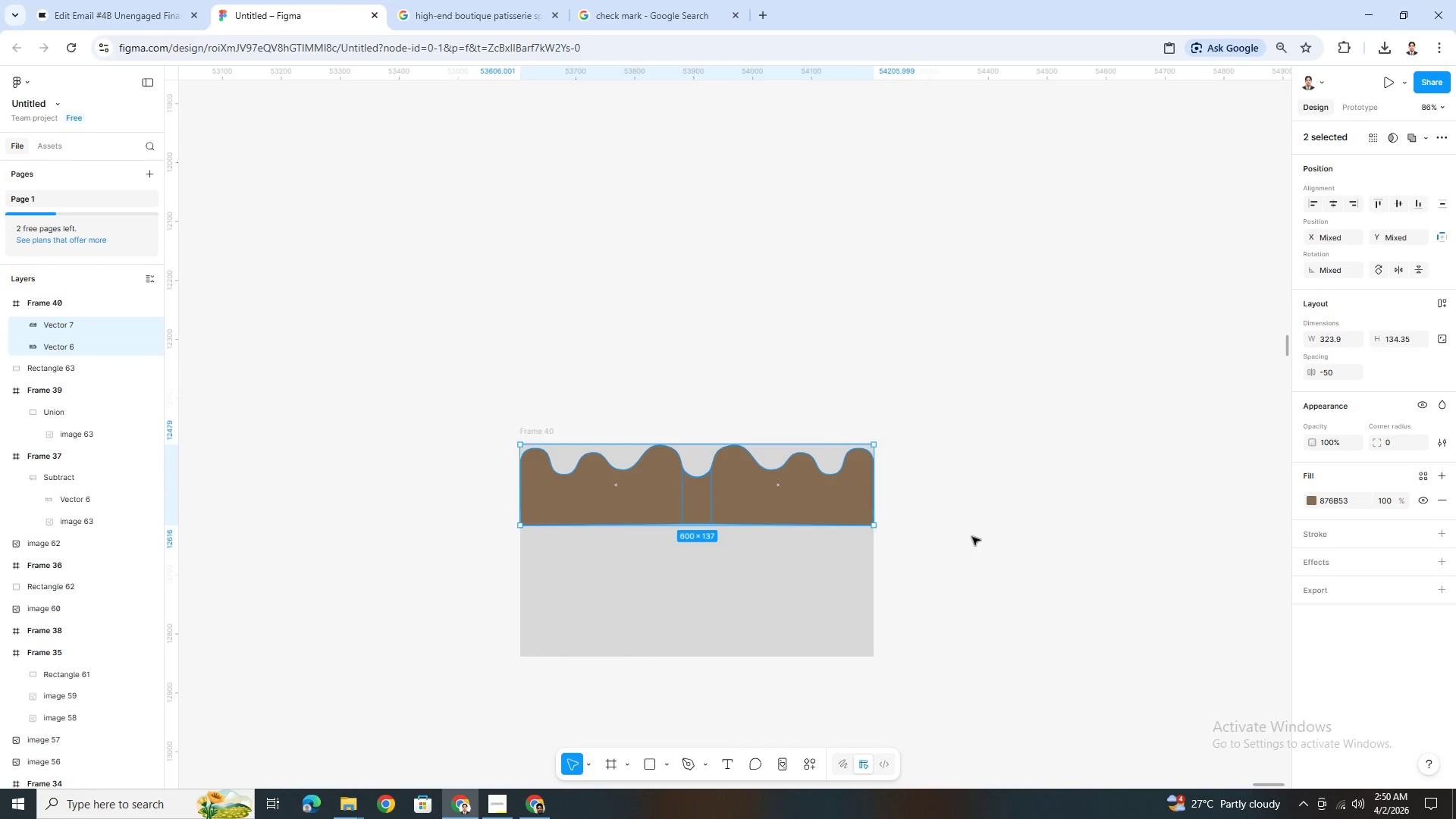 
left_click([977, 535])
 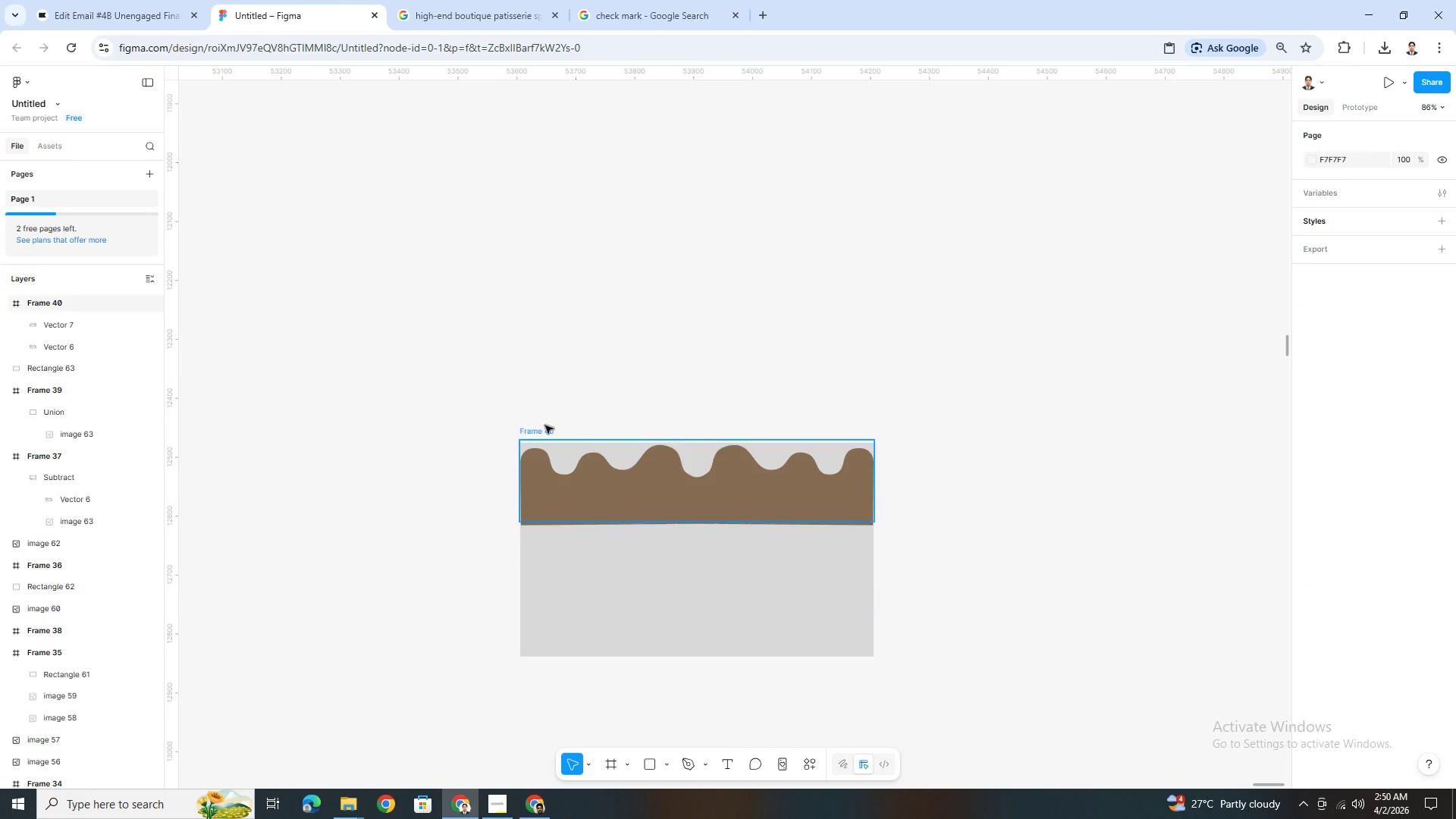 
left_click([543, 430])
 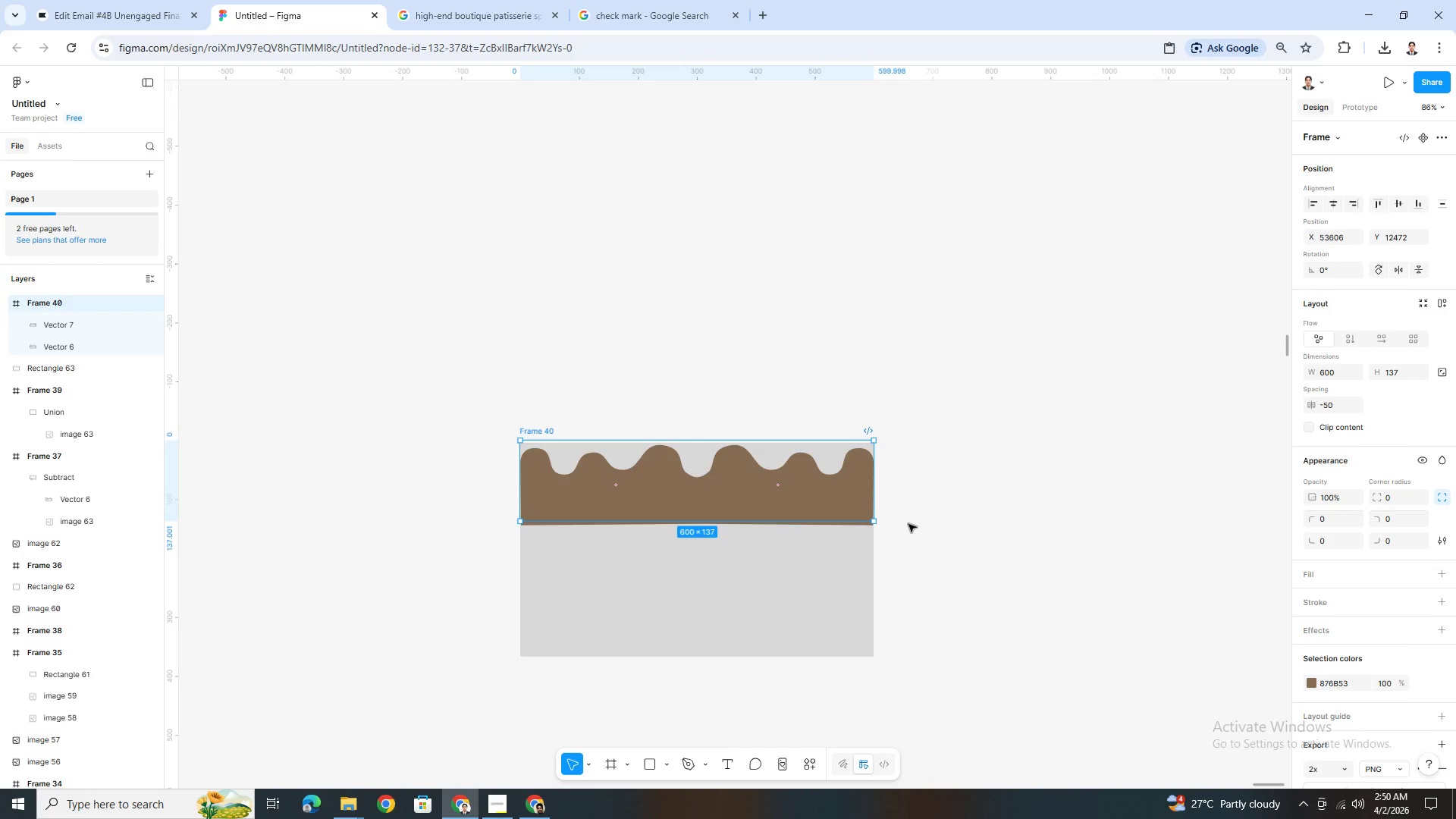 
left_click([827, 499])
 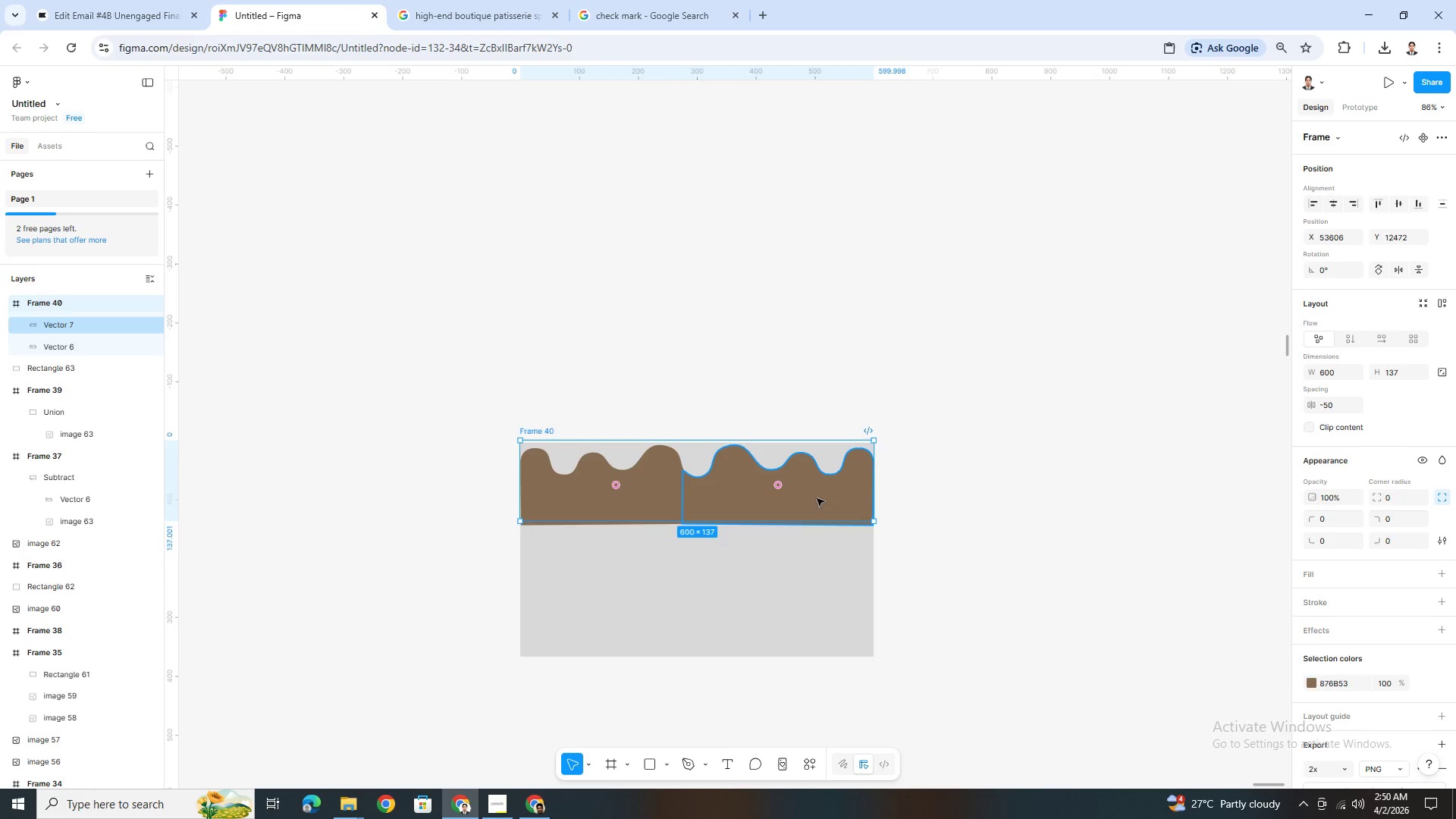 
hold_key(key=ShiftLeft, duration=0.77)
left_click([646, 492])
 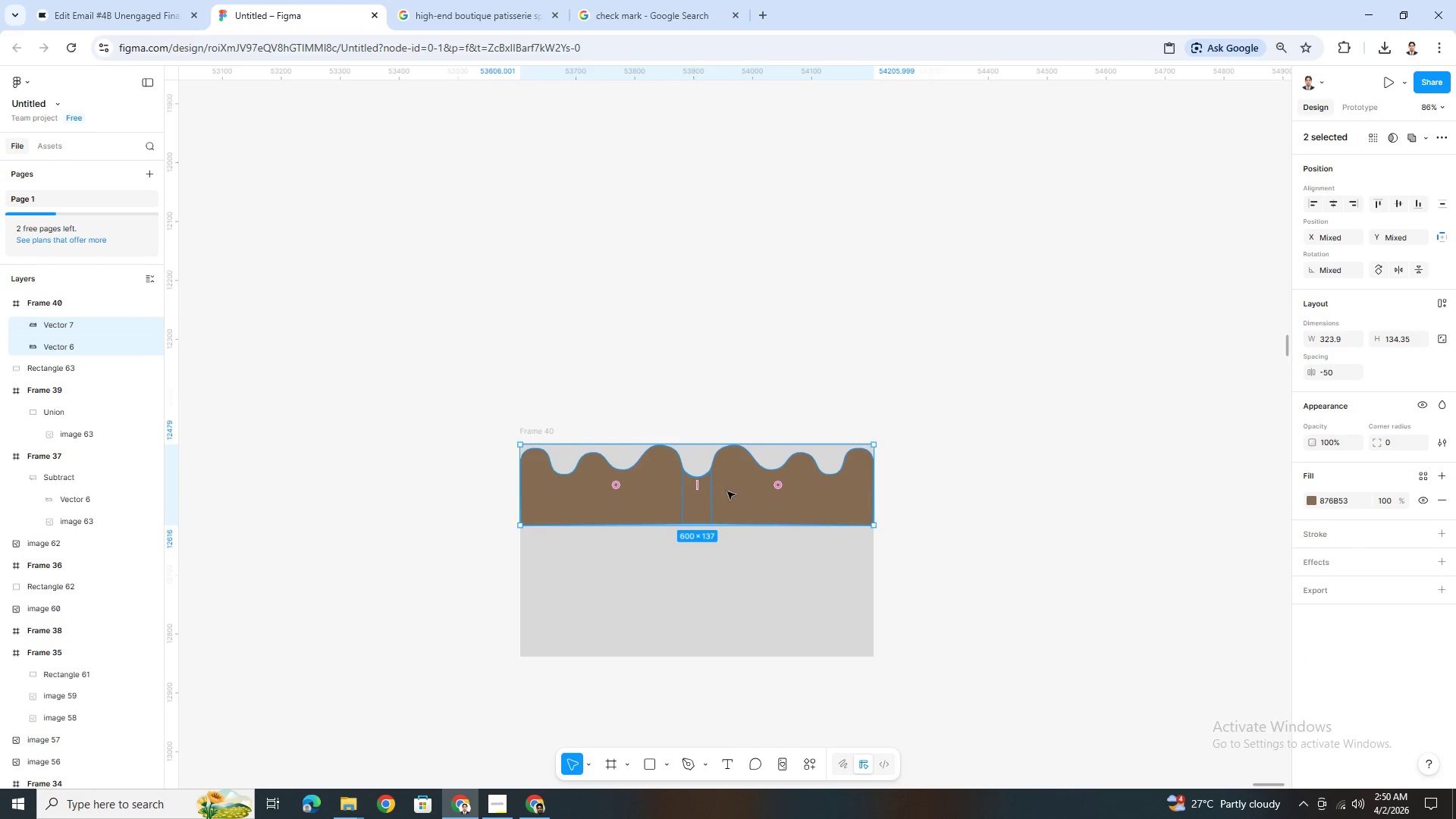 
key(ArrowUp)
 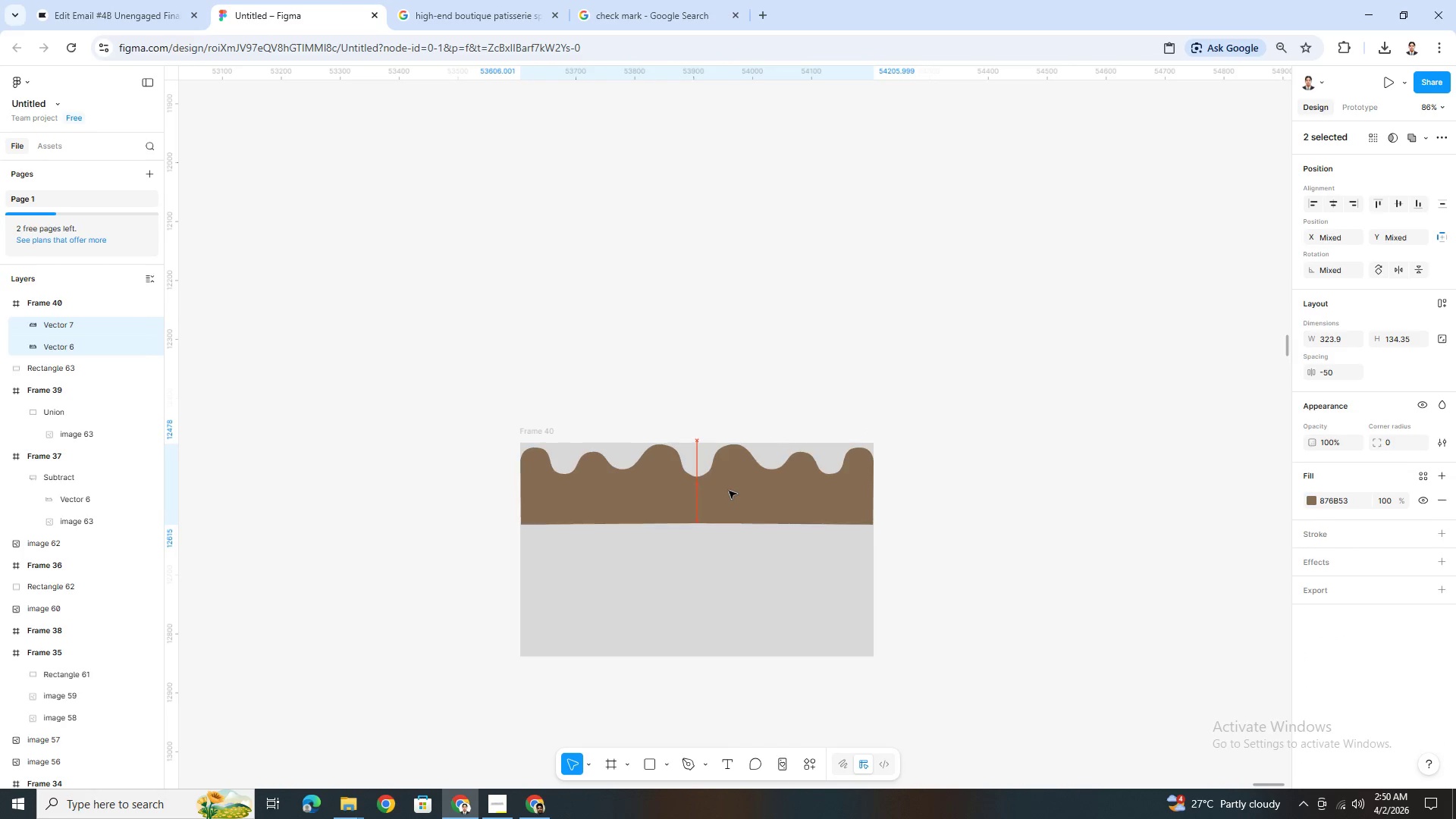 
key(ArrowUp)
 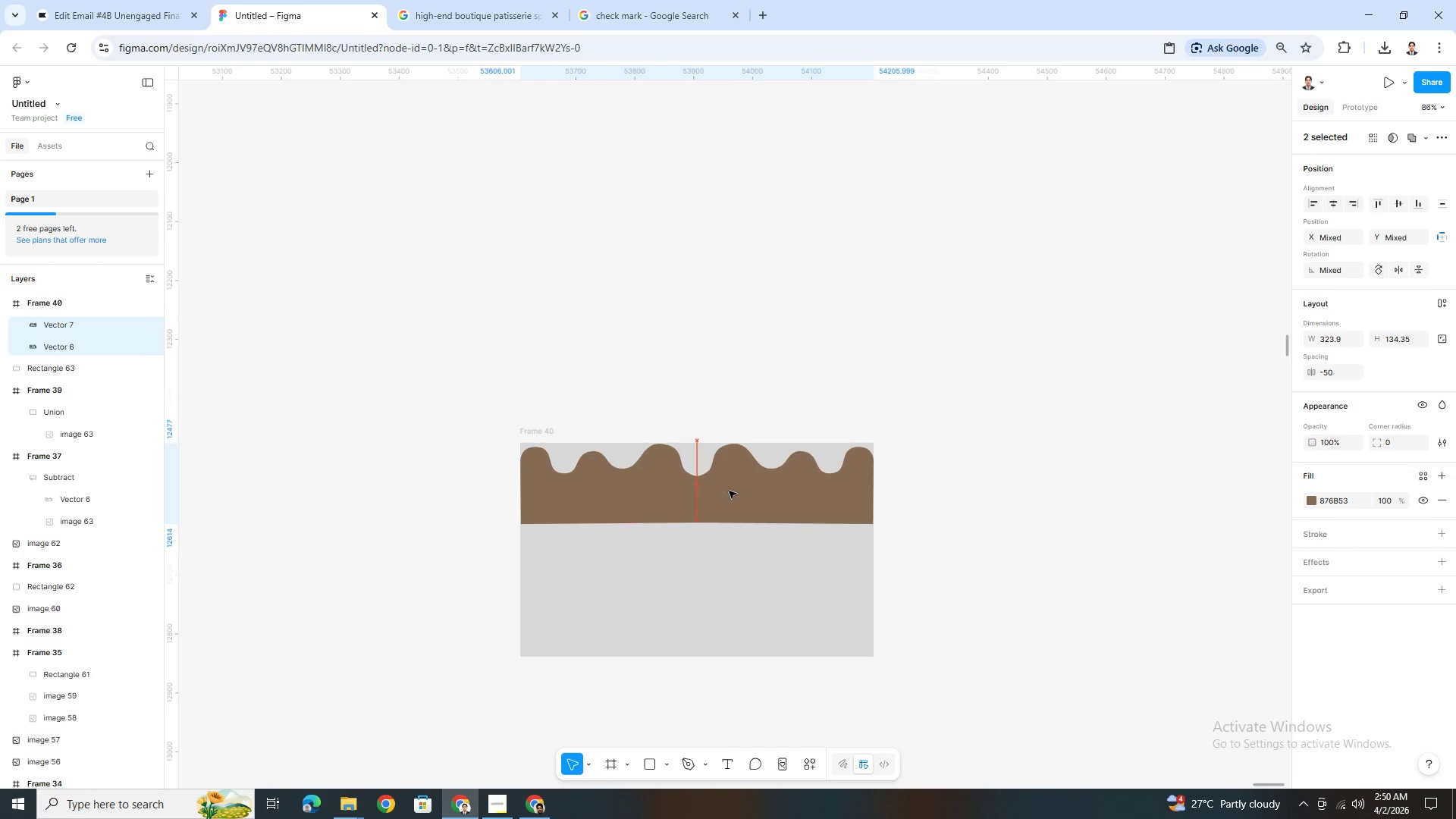 
key(ArrowUp)
 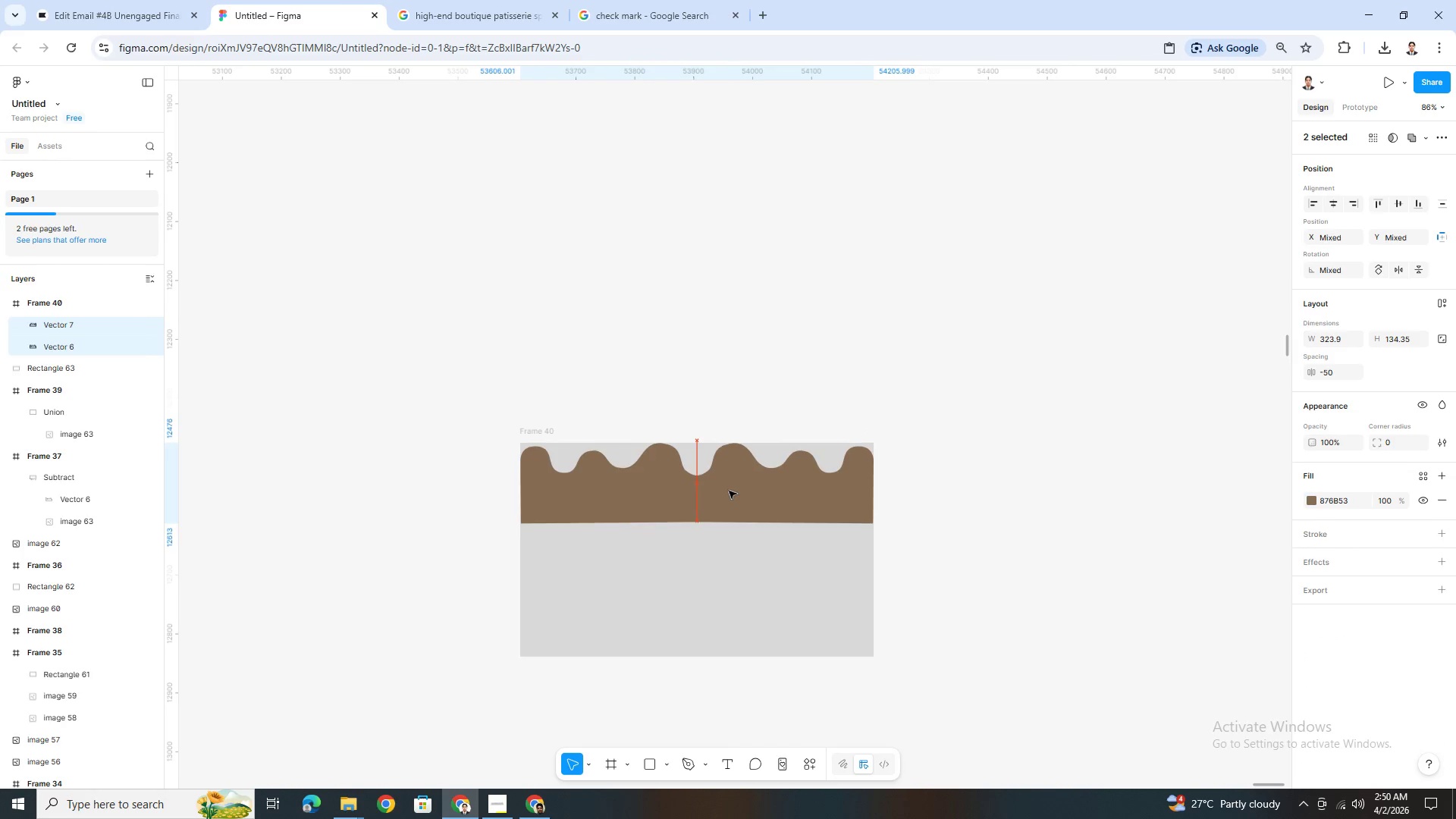 
key(ArrowUp)
 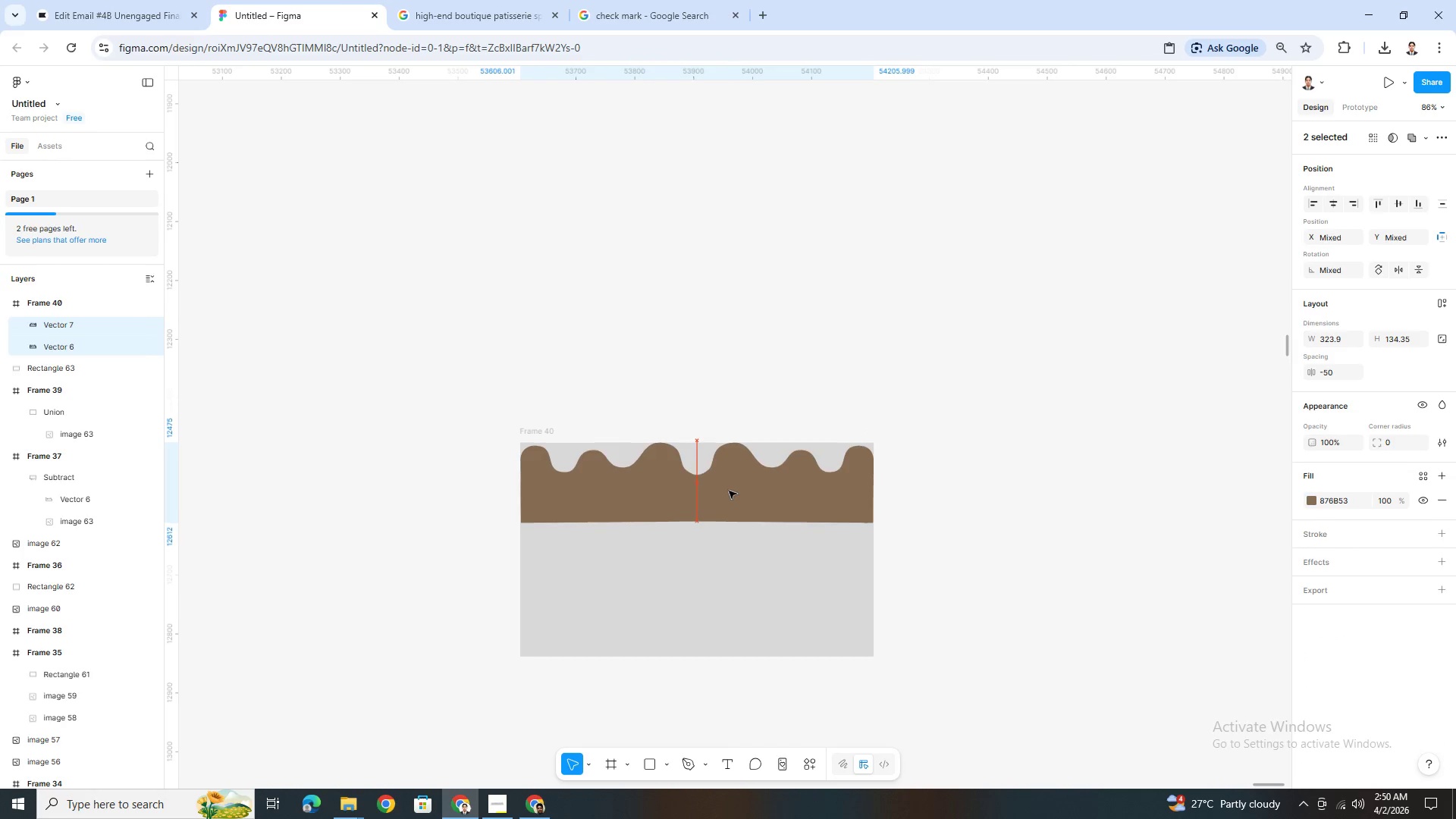 
key(ArrowUp)
 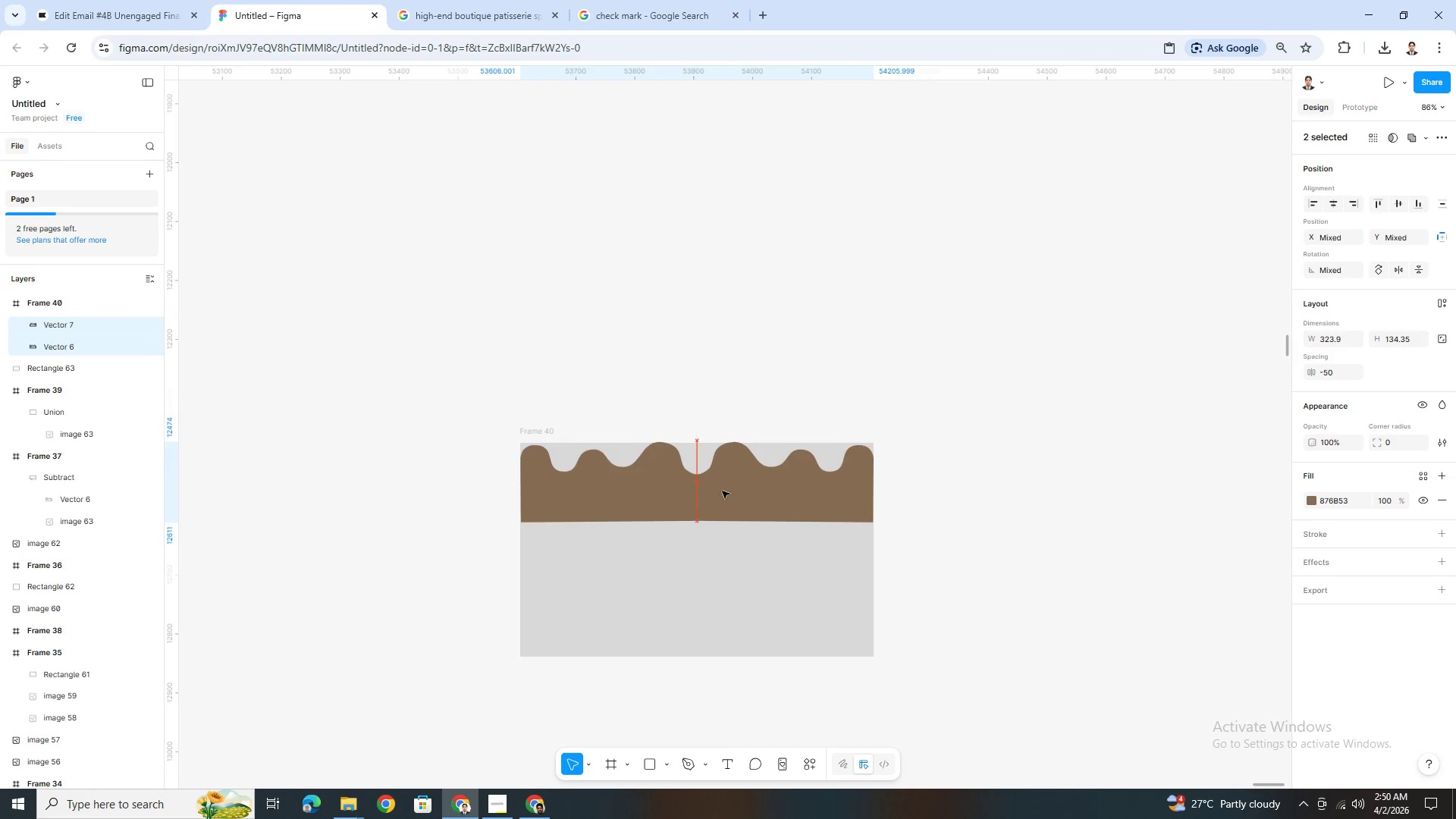 
key(ArrowUp)
 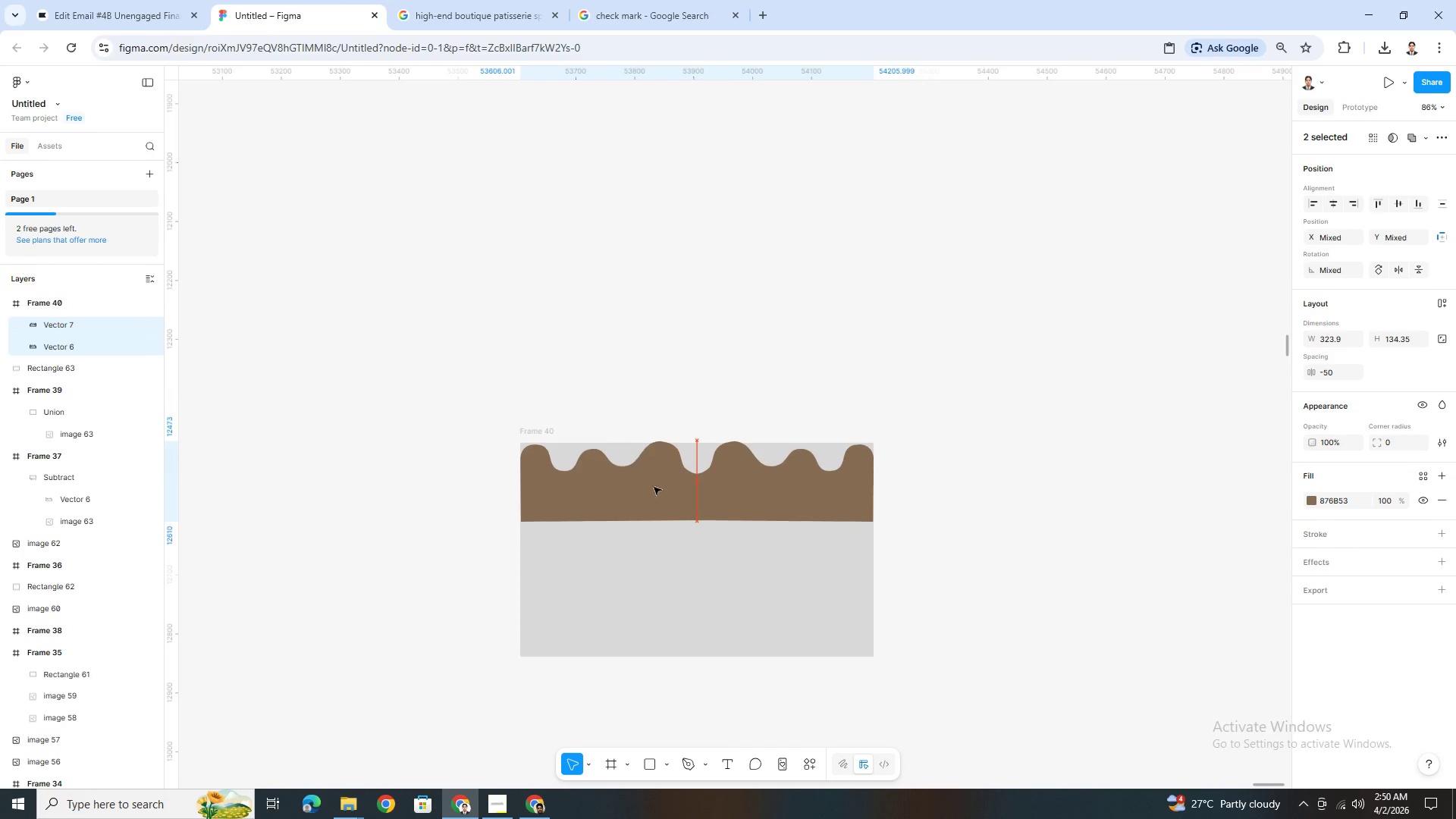 
key(ArrowUp)
 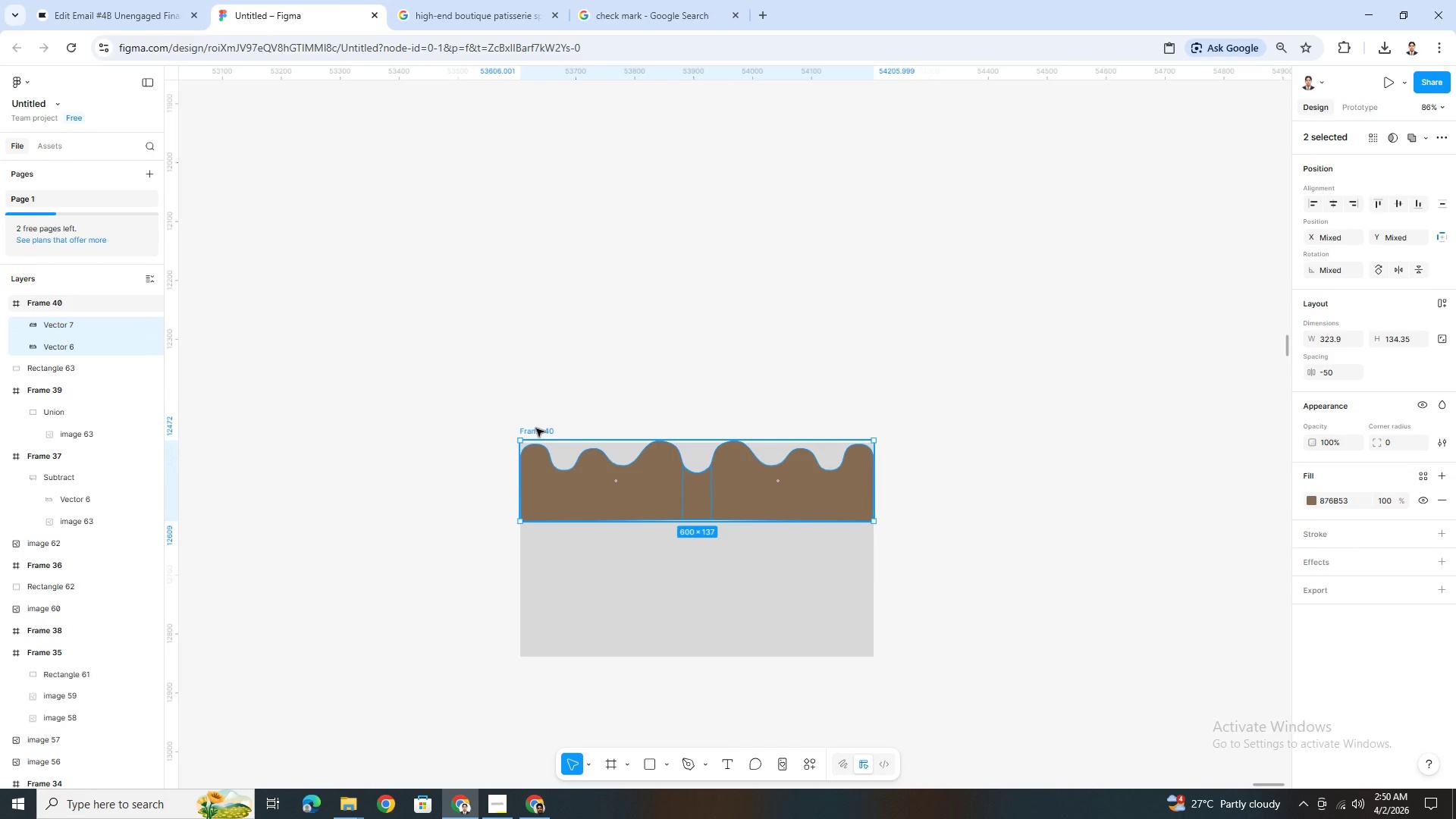 
key(ArrowUp)
 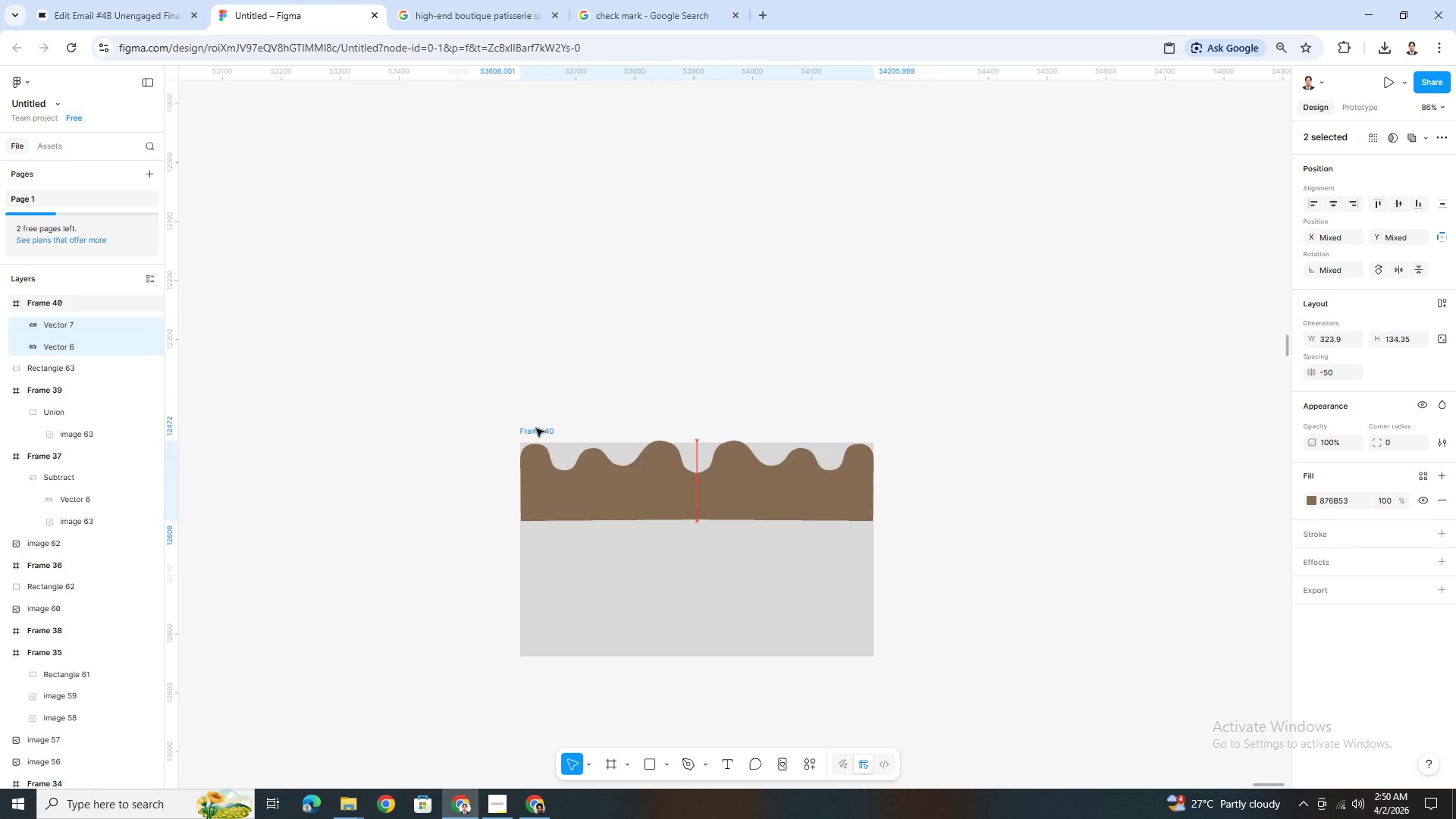 
key(ArrowDown)
 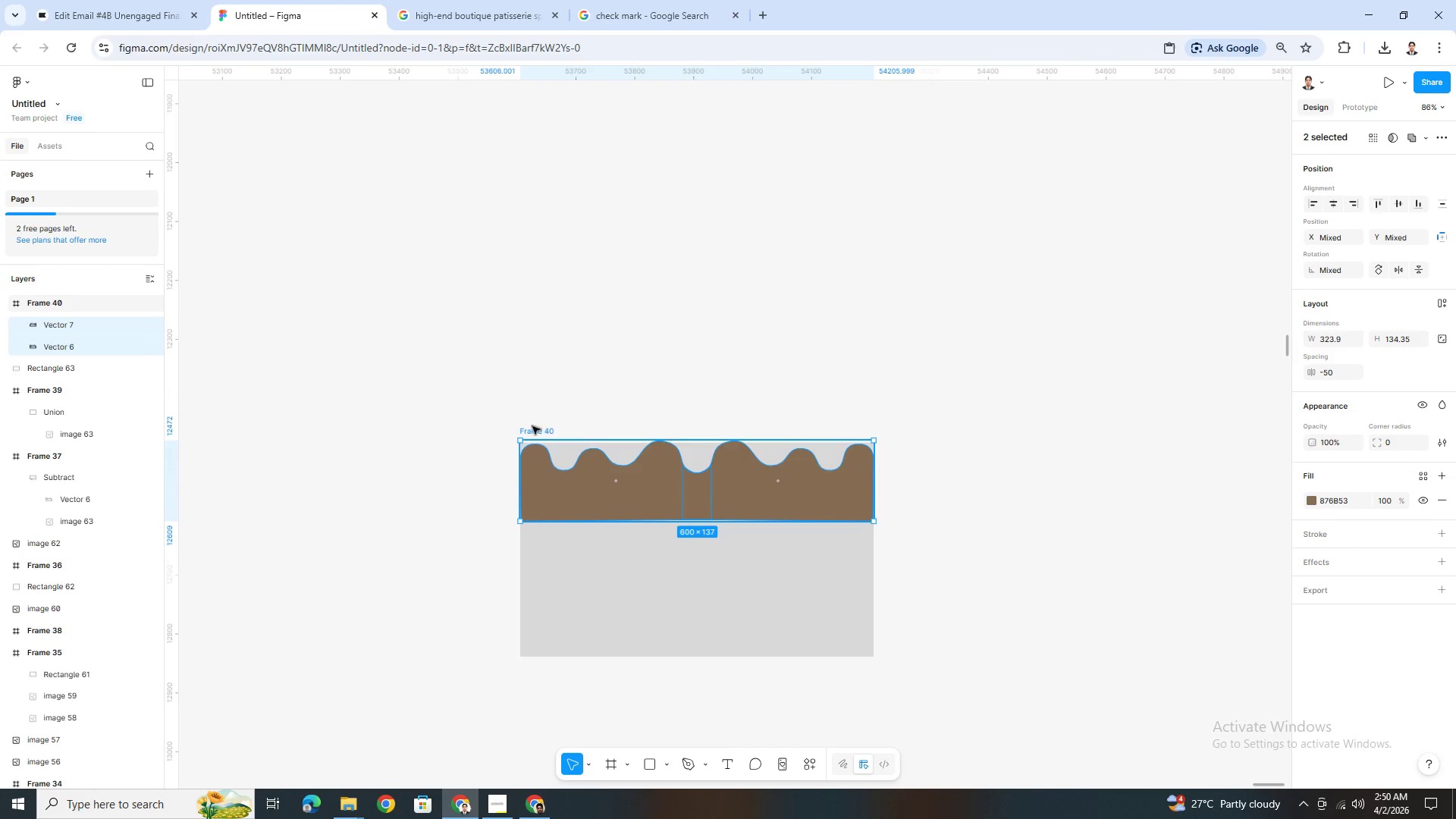 
left_click([538, 431])
 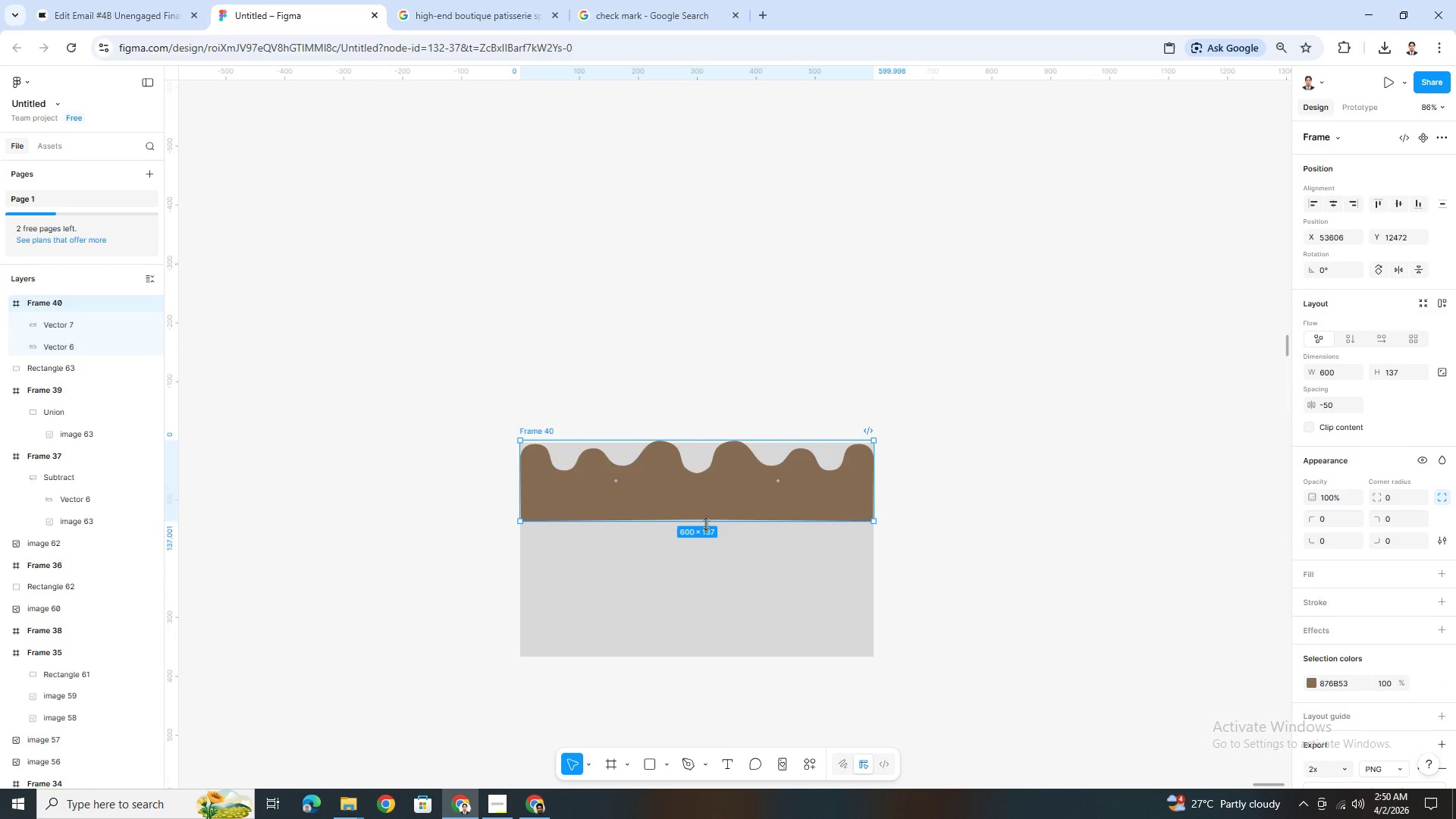 
left_click_drag(start_coordinate=[705, 523], to_coordinate=[707, 529])
 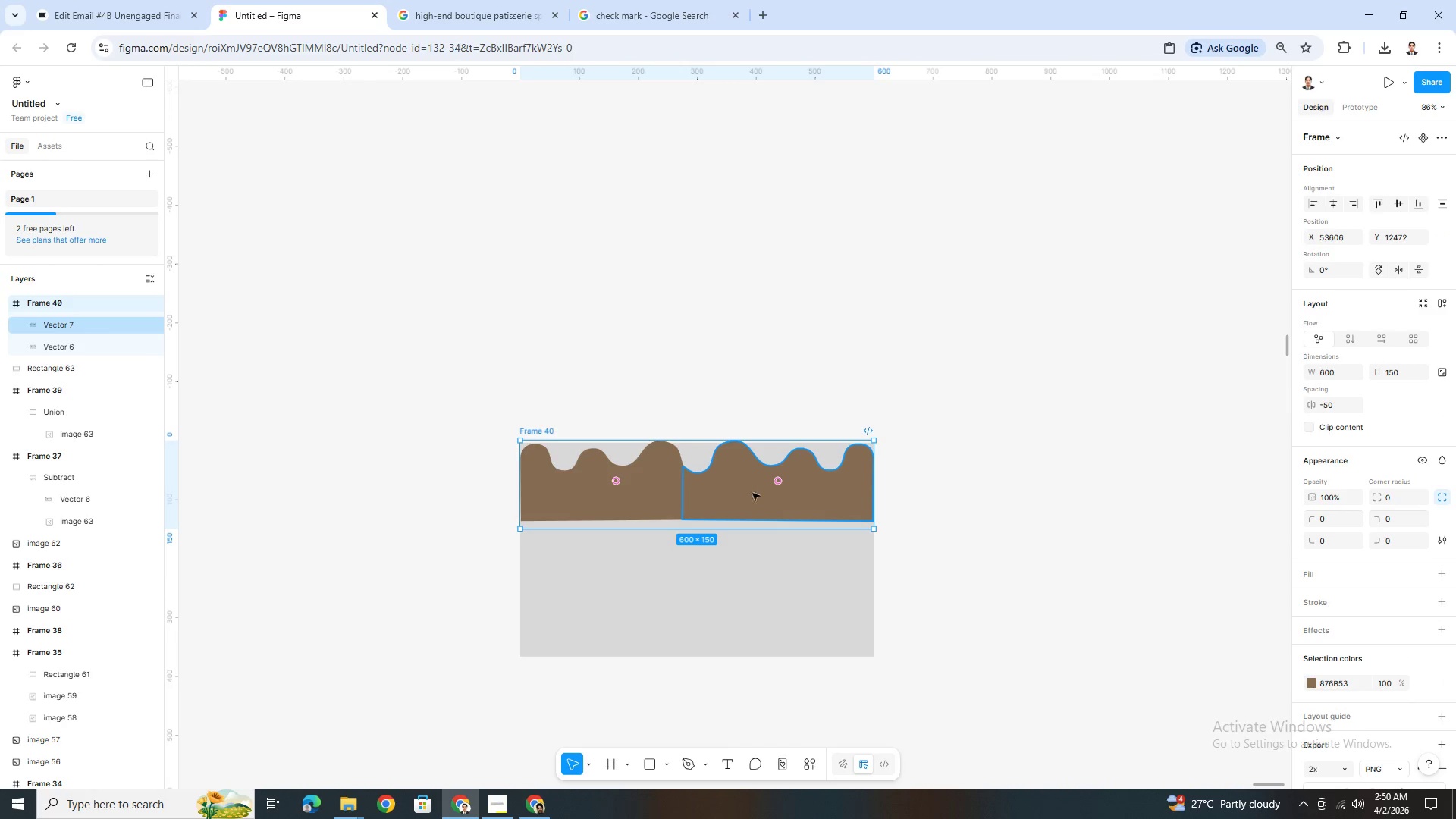 
hold_key(key=ShiftLeft, duration=0.47)
left_click([639, 491])
 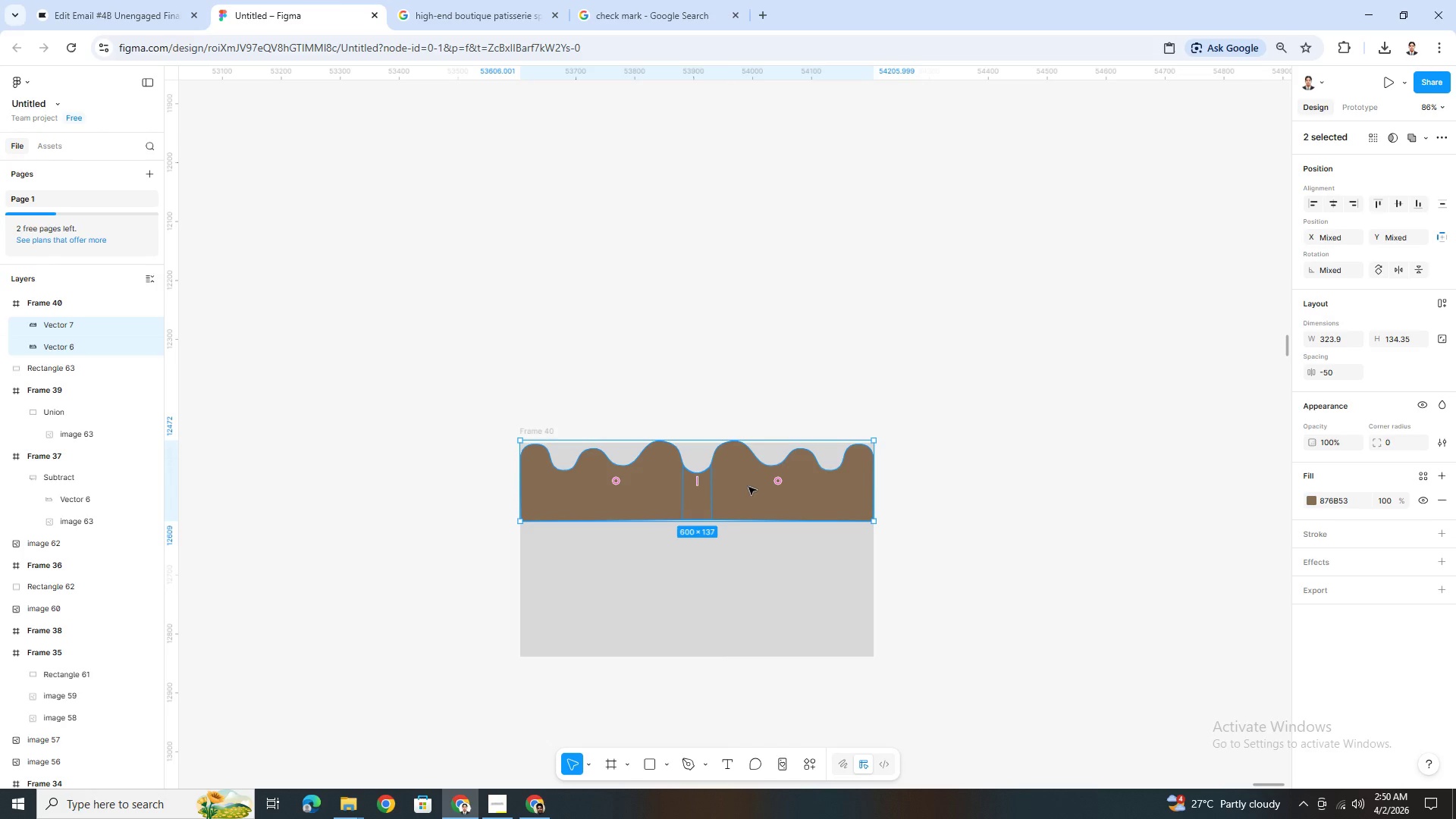 
key(ArrowDown)
 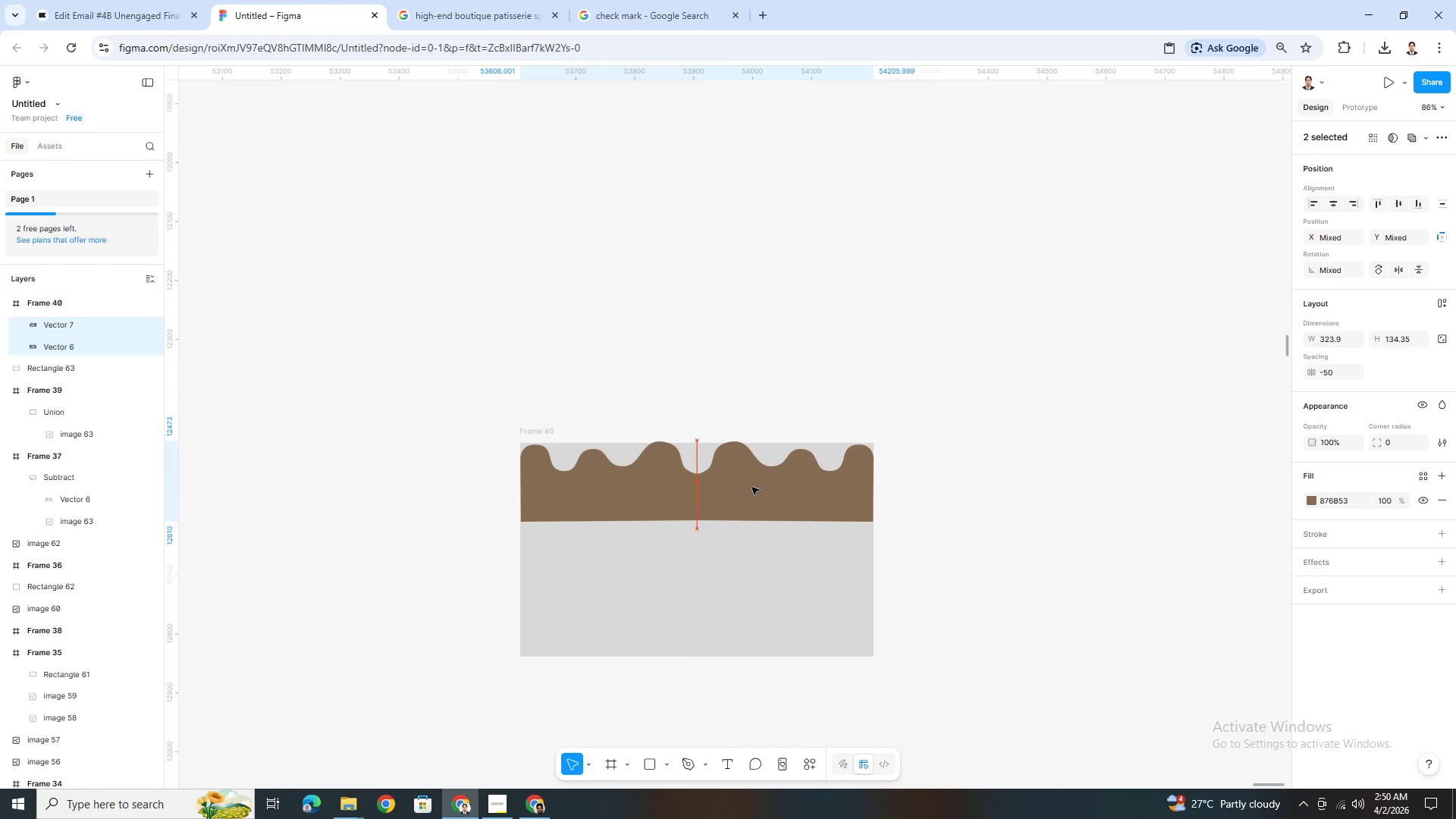 
key(ArrowDown)
 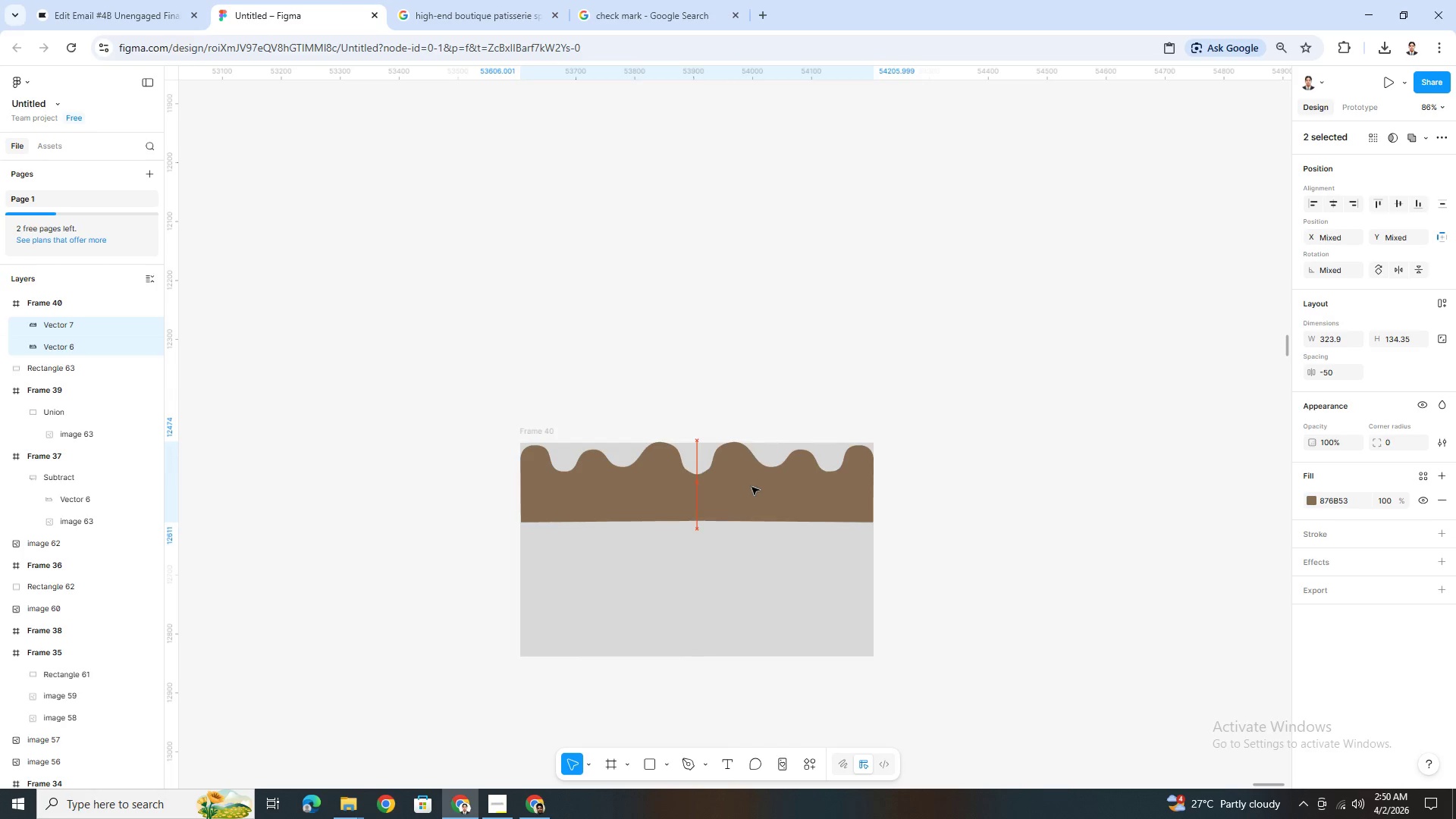 
key(ArrowDown)
 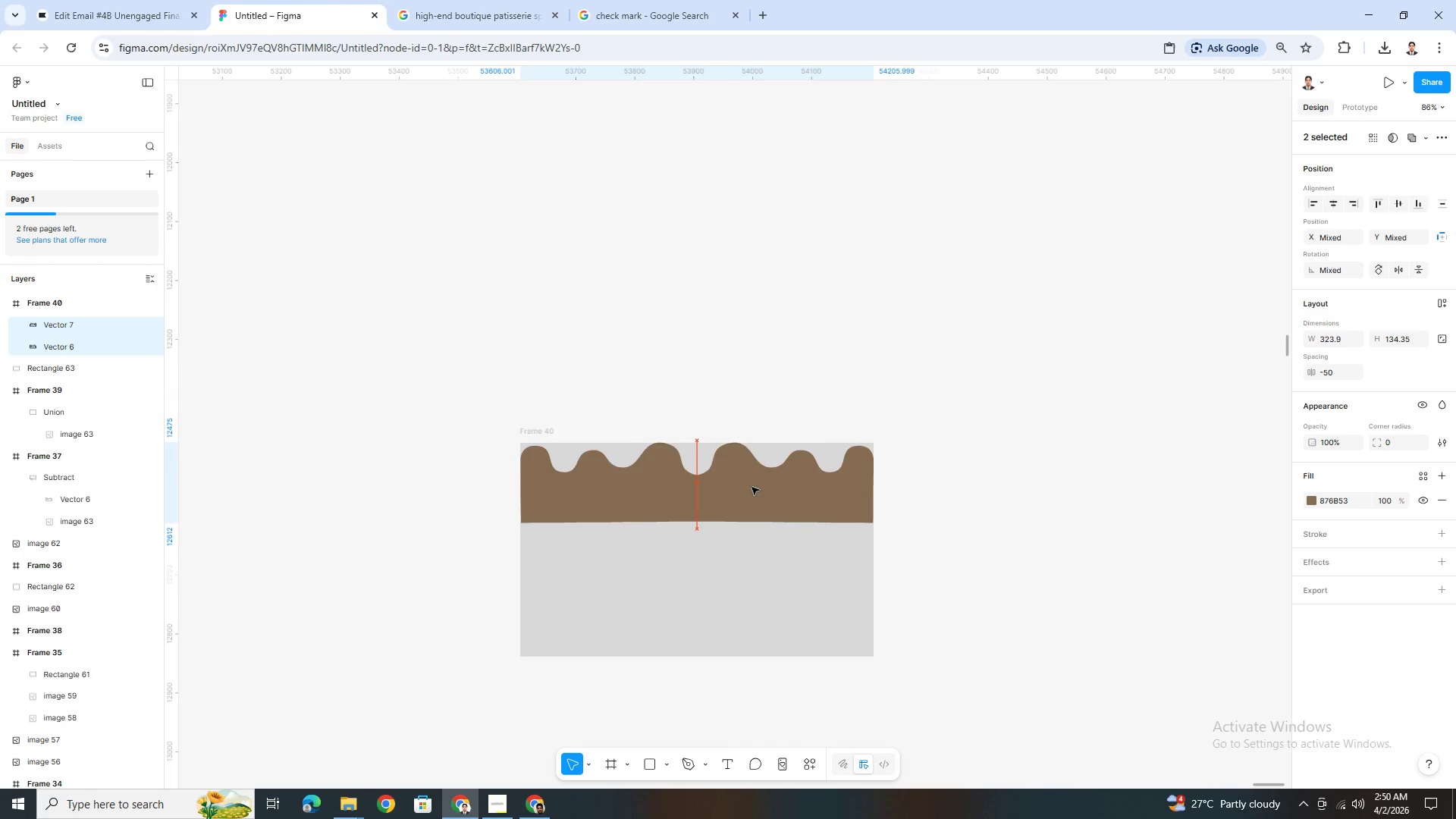 
key(ArrowDown)
 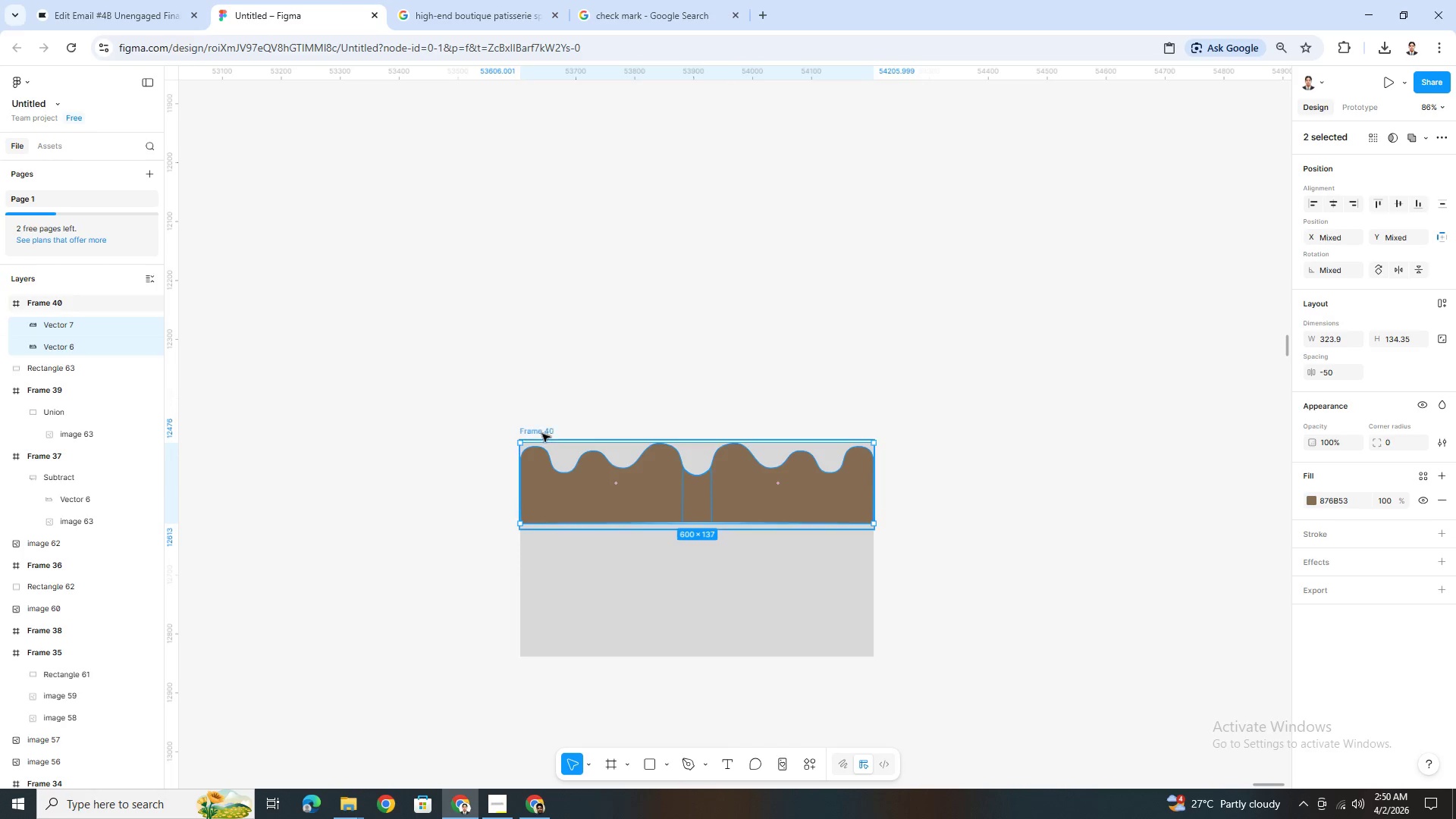 
left_click([541, 434])
 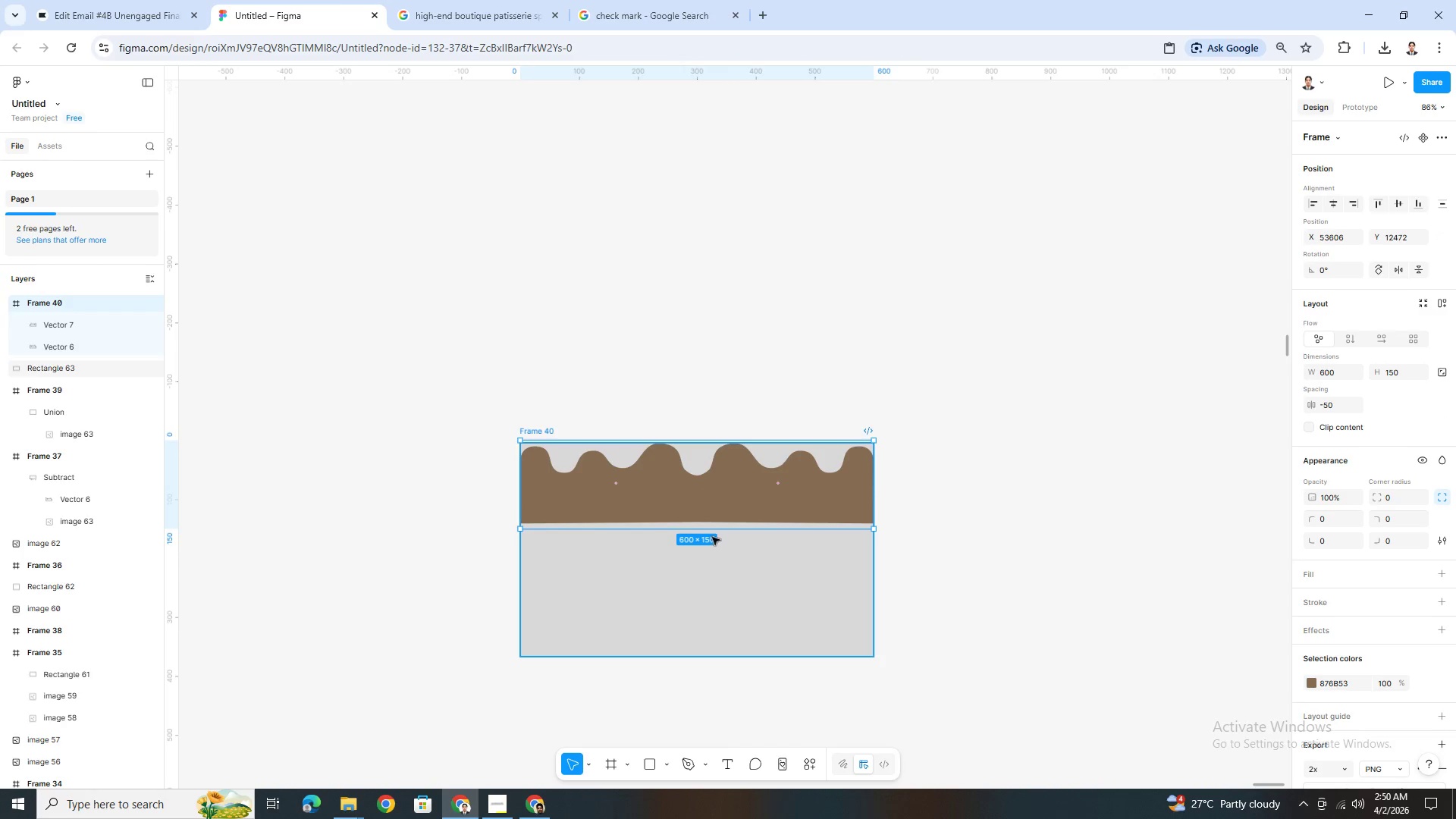 
left_click_drag(start_coordinate=[717, 529], to_coordinate=[720, 525])
 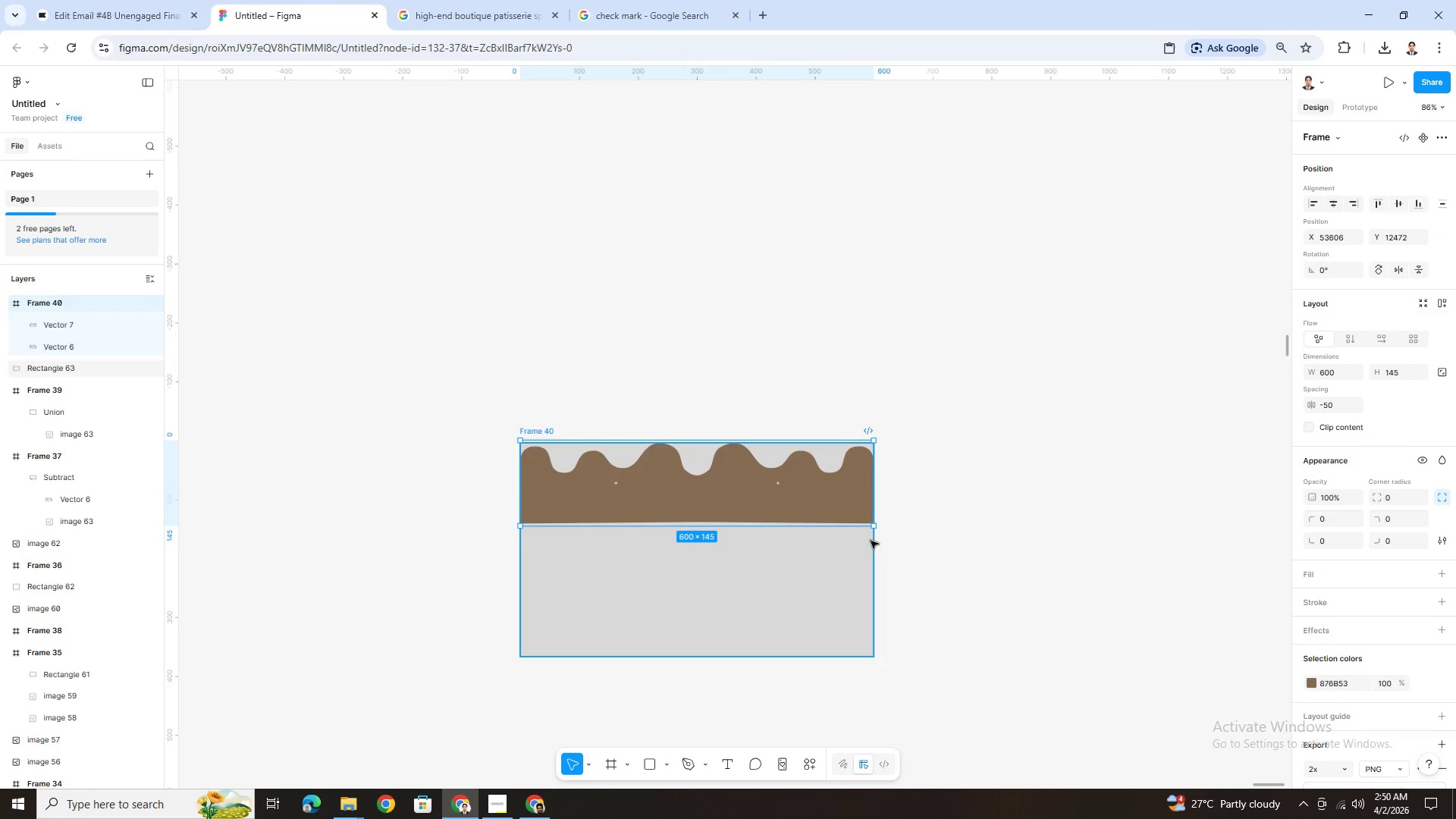 
left_click([962, 532])
 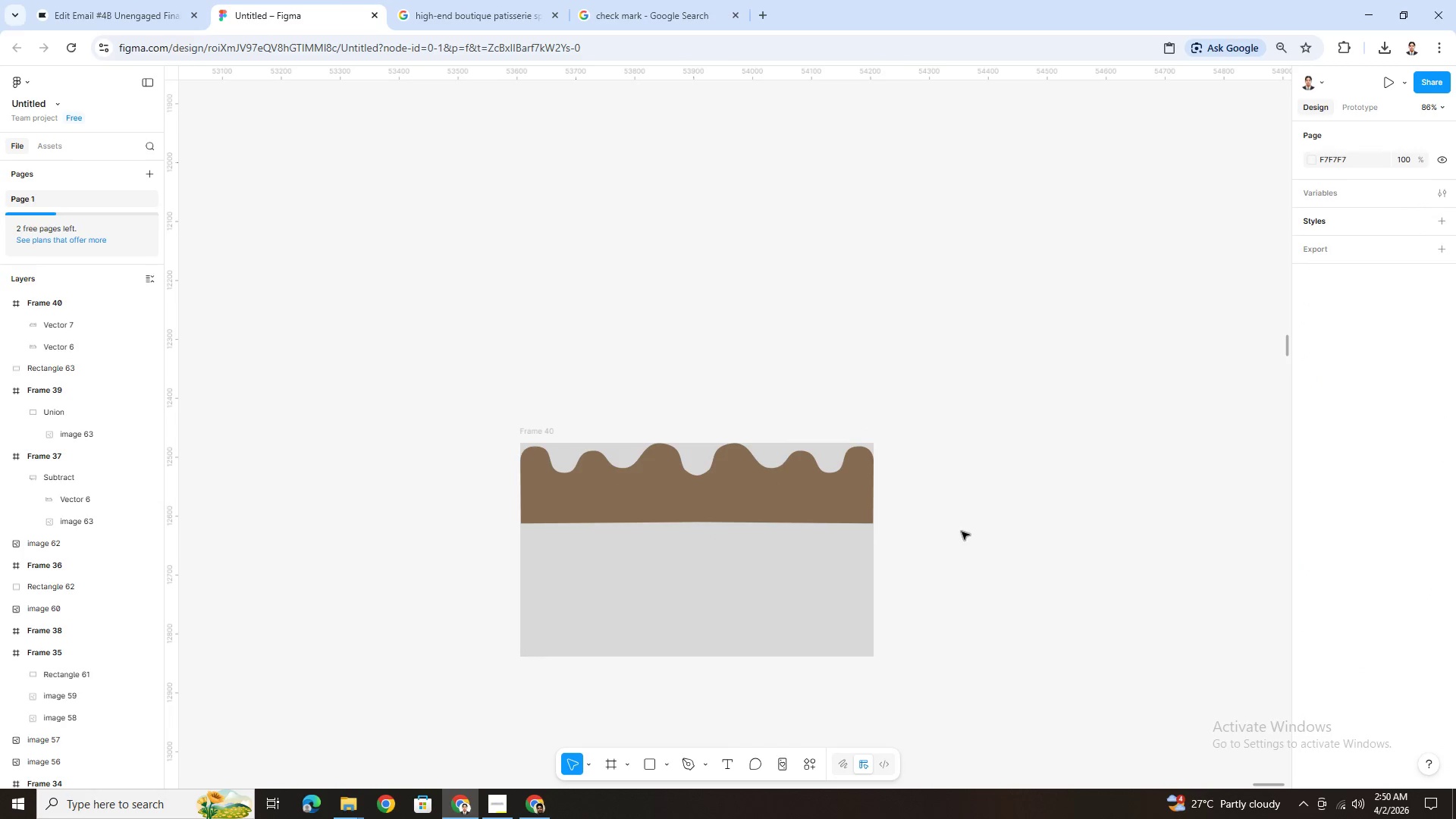 
hold_key(key=ControlLeft, duration=0.47)
scroll: coordinate [890, 545], scroll_direction: up, amount: 4.0
 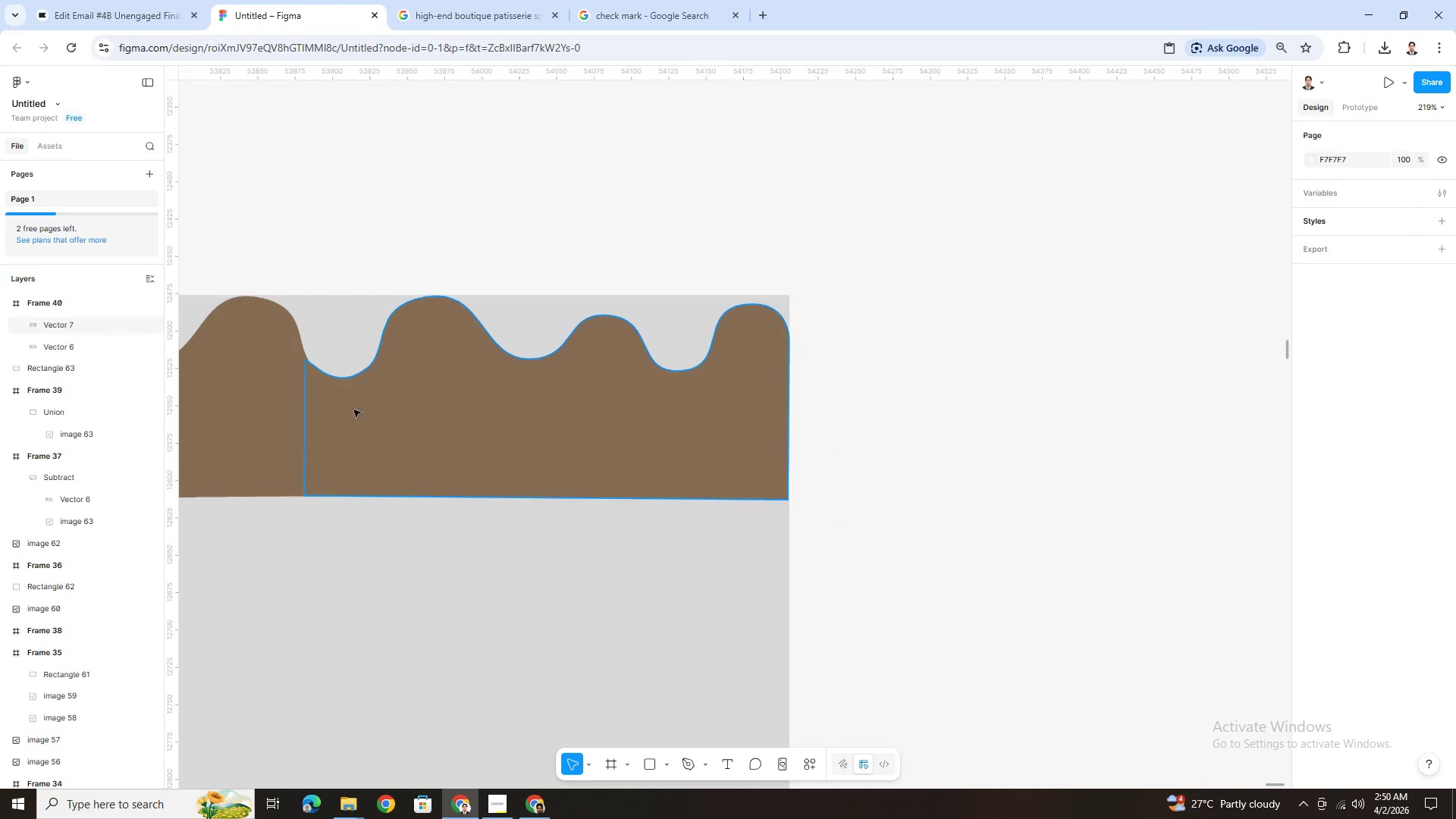 
left_click([353, 410])
 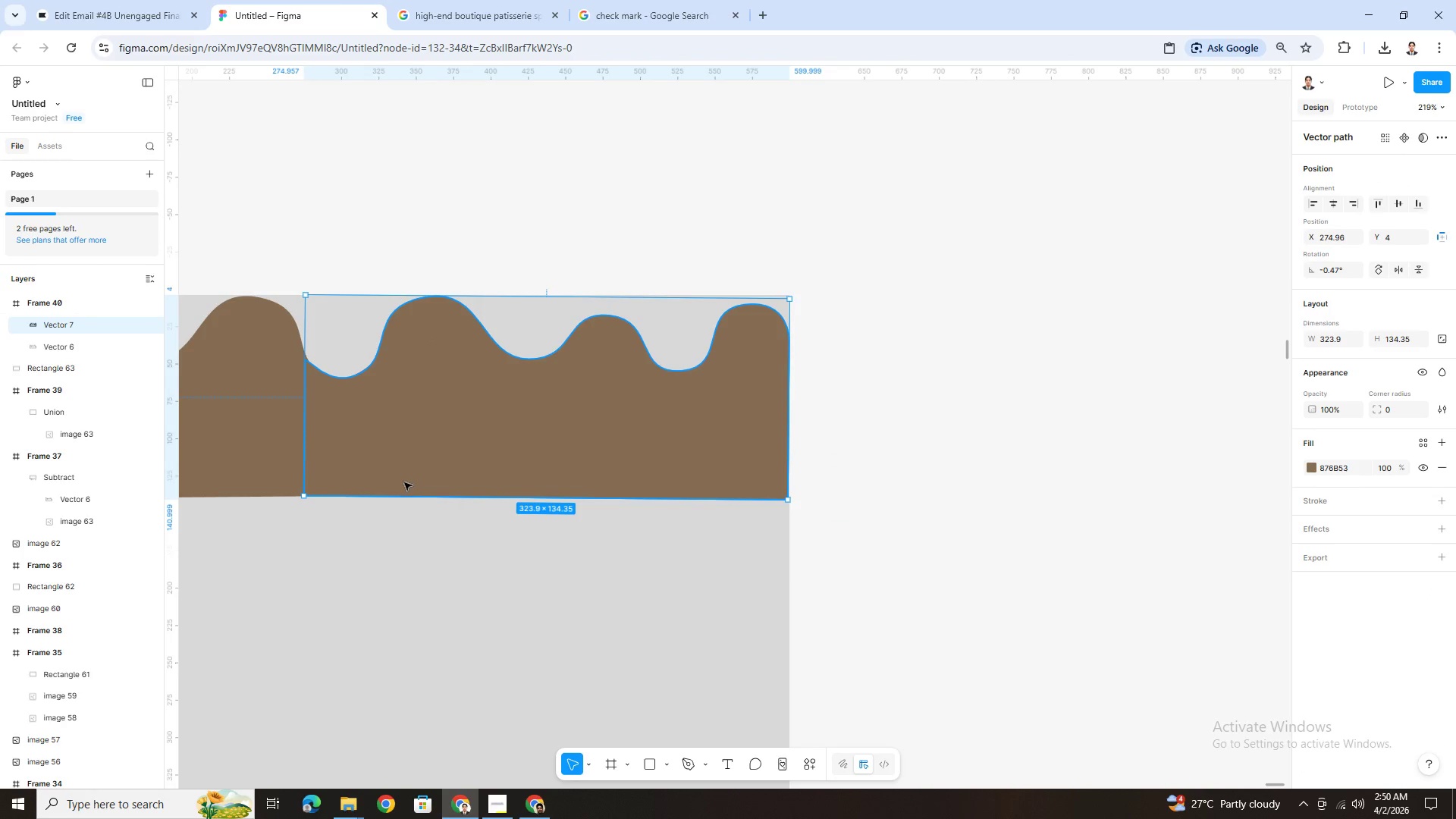 
hold_key(key=ControlLeft, duration=0.34)
scroll: coordinate [413, 479], scroll_direction: down, amount: 3.0
 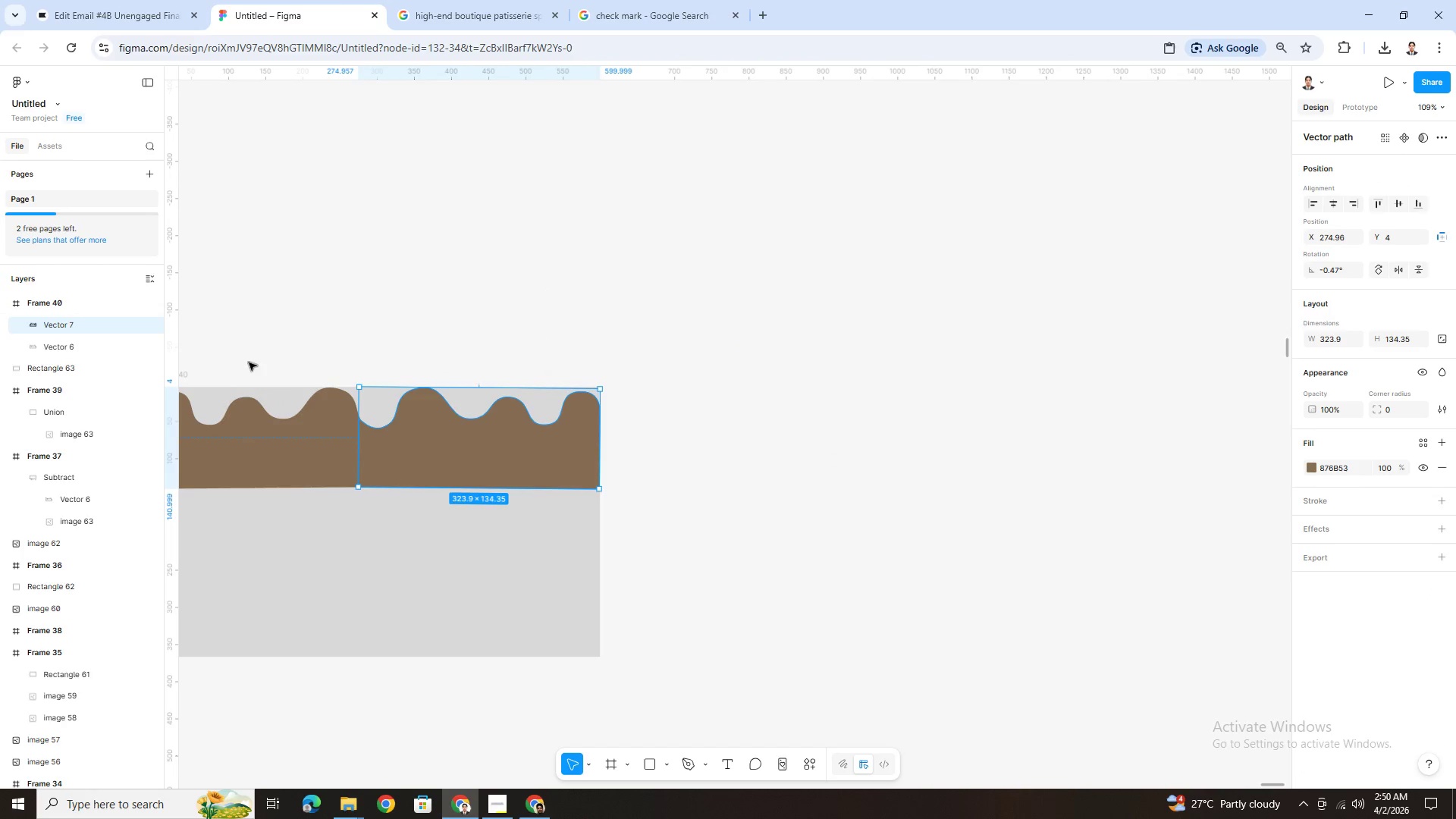 
hold_key(key=ControlLeft, duration=1.5)
 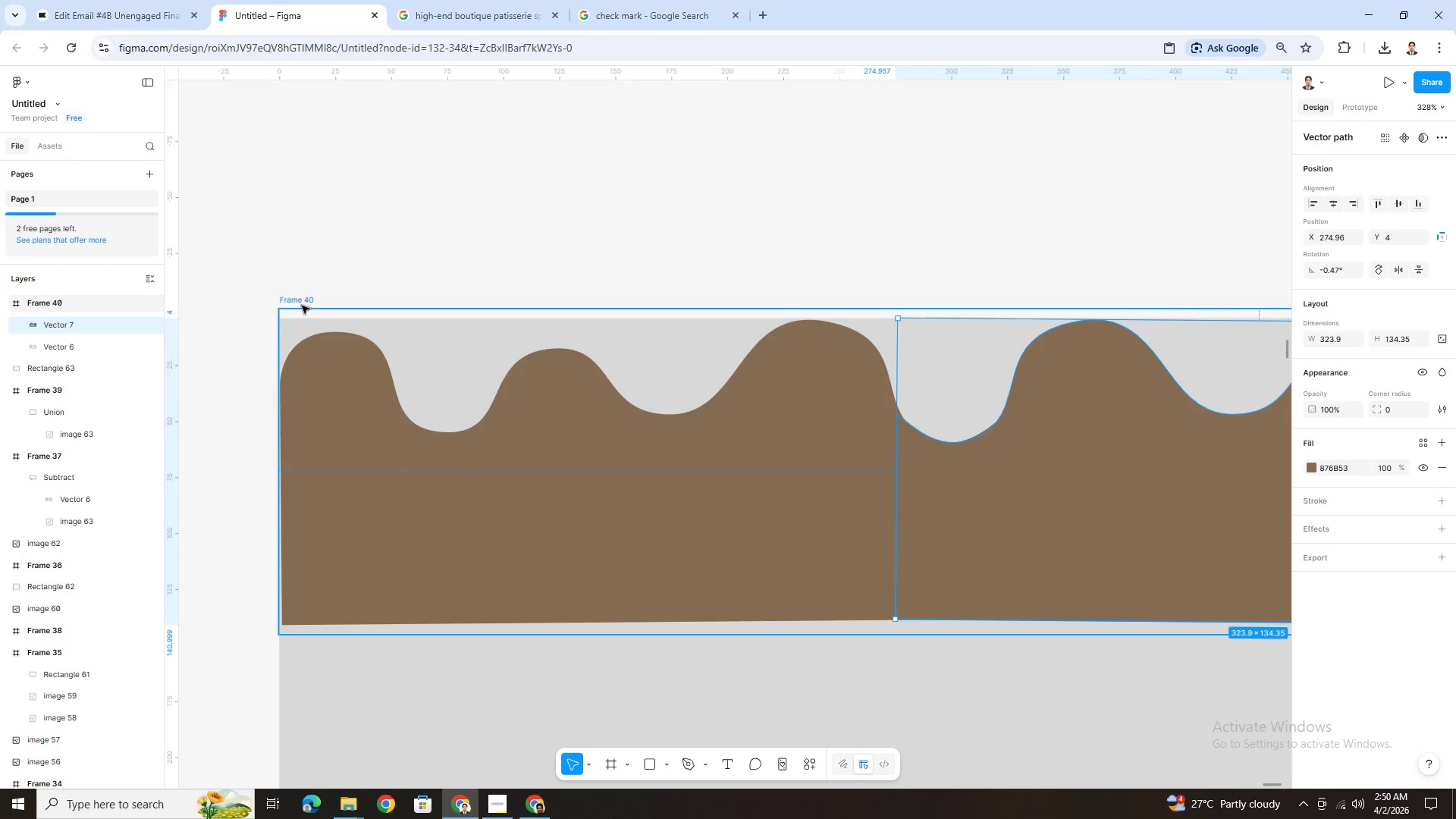 
key(Control+ControlLeft)
 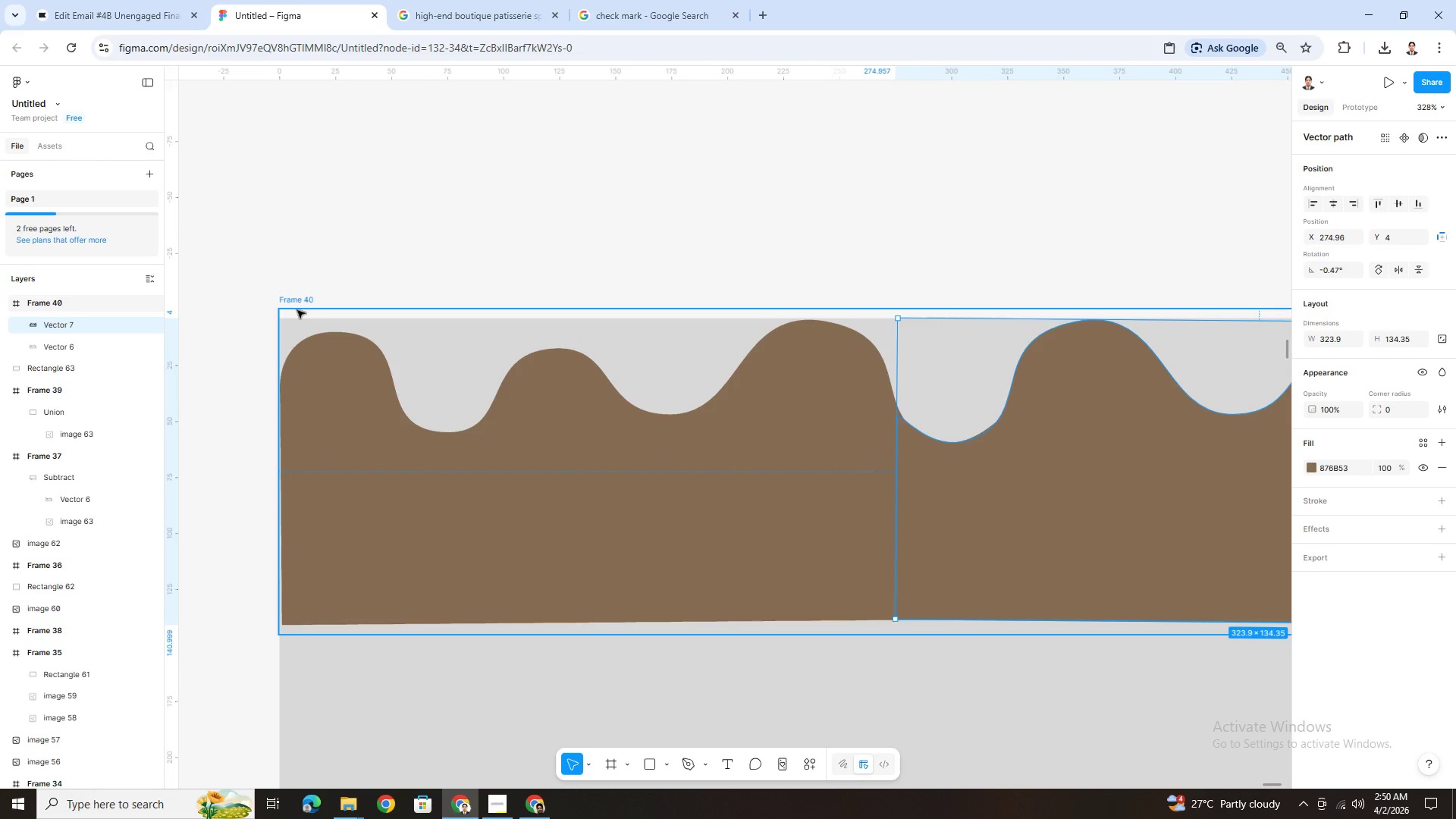 
key(Control+ControlLeft)
 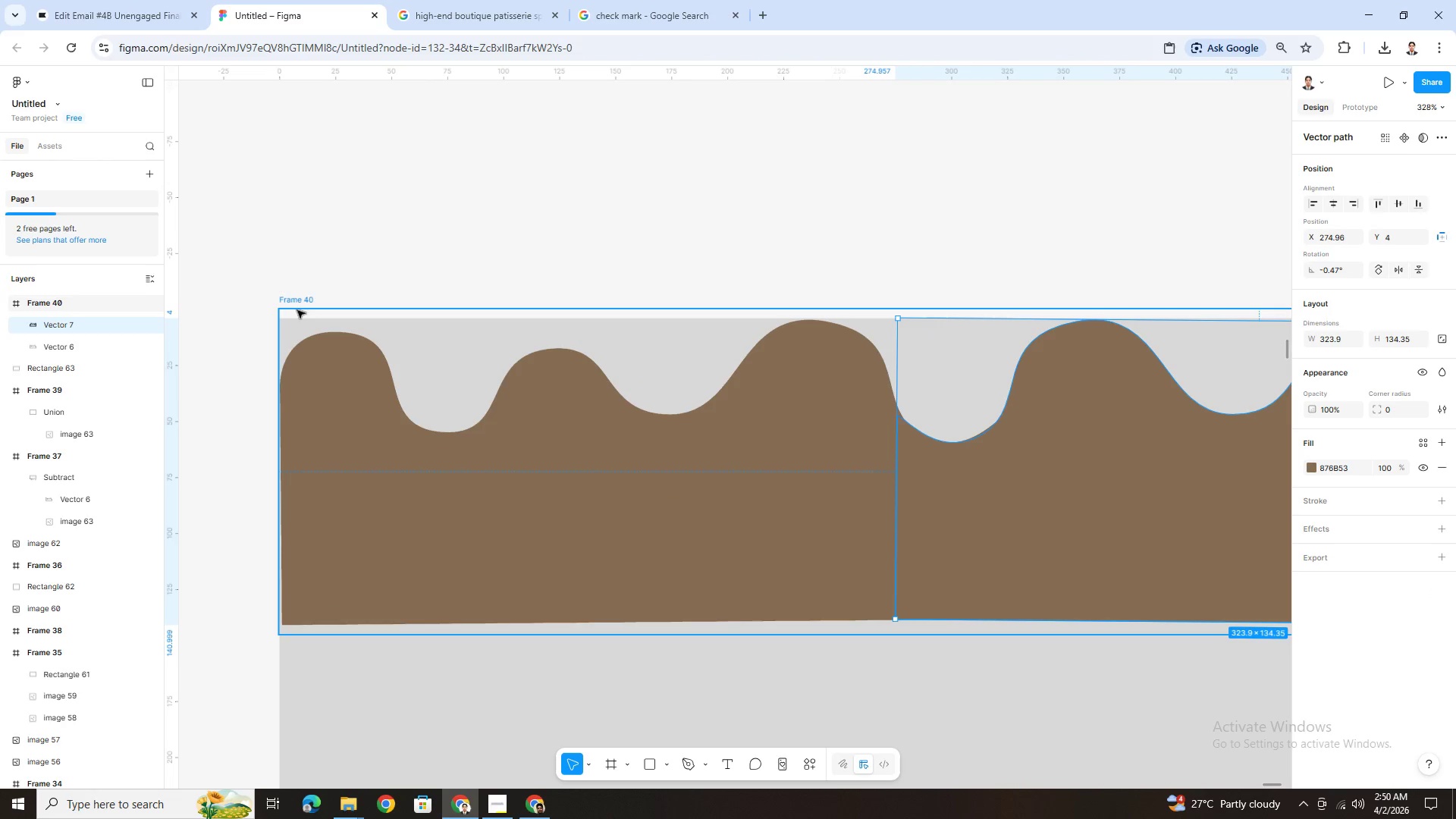 
scroll: coordinate [197, 393], scroll_direction: up, amount: 4.0
 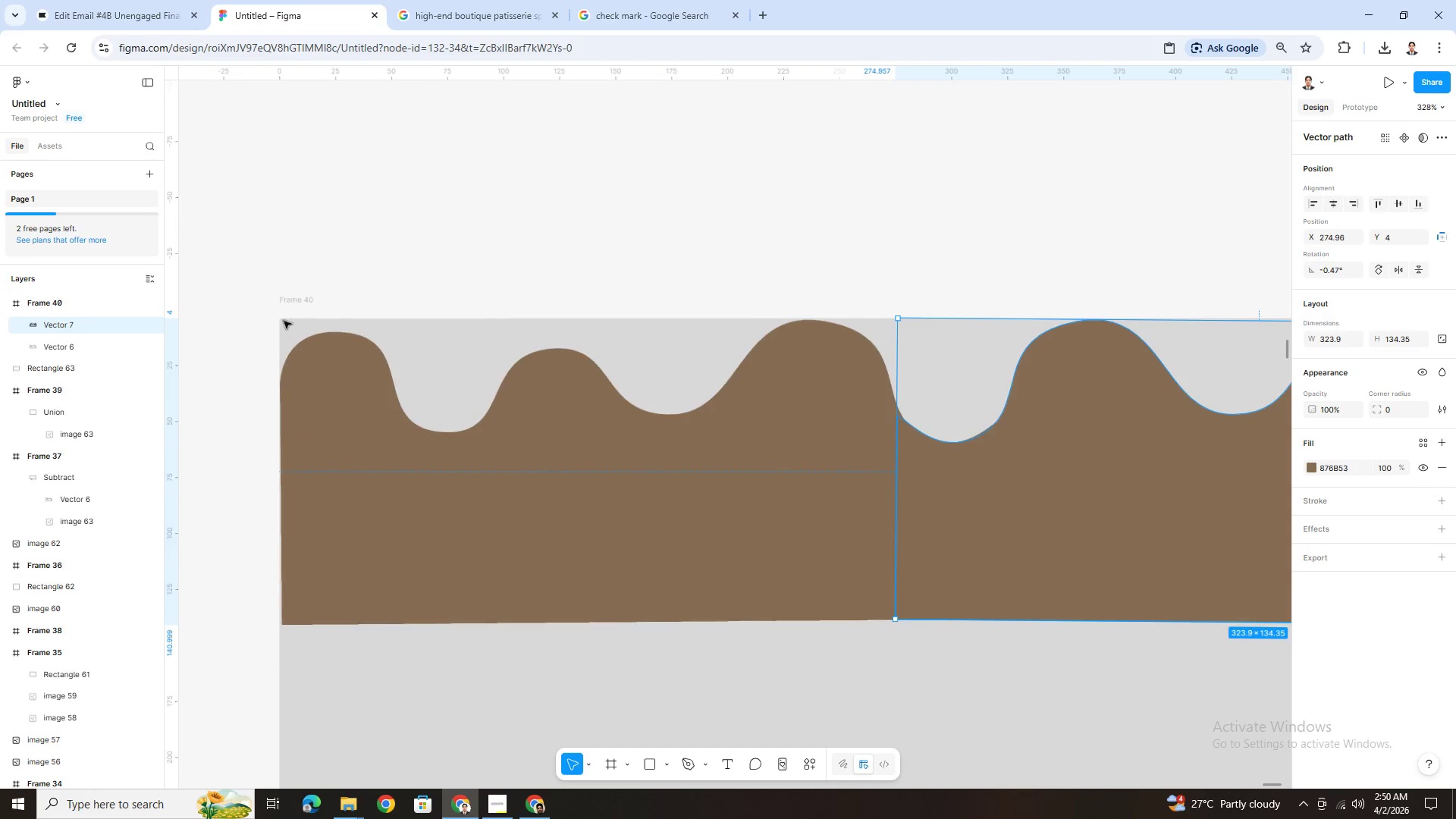 
key(Control+ControlLeft)
 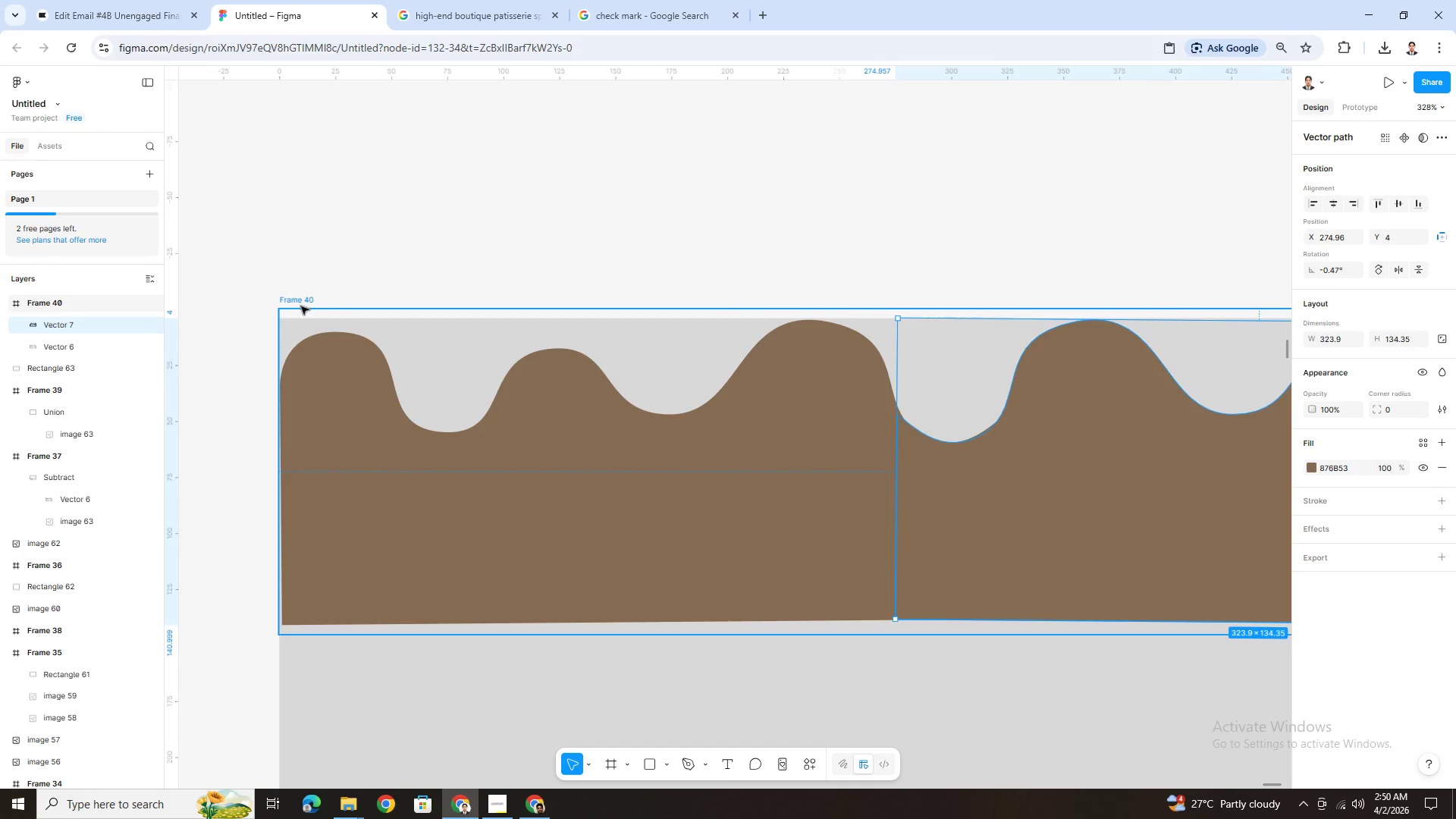 
left_click([302, 306])
 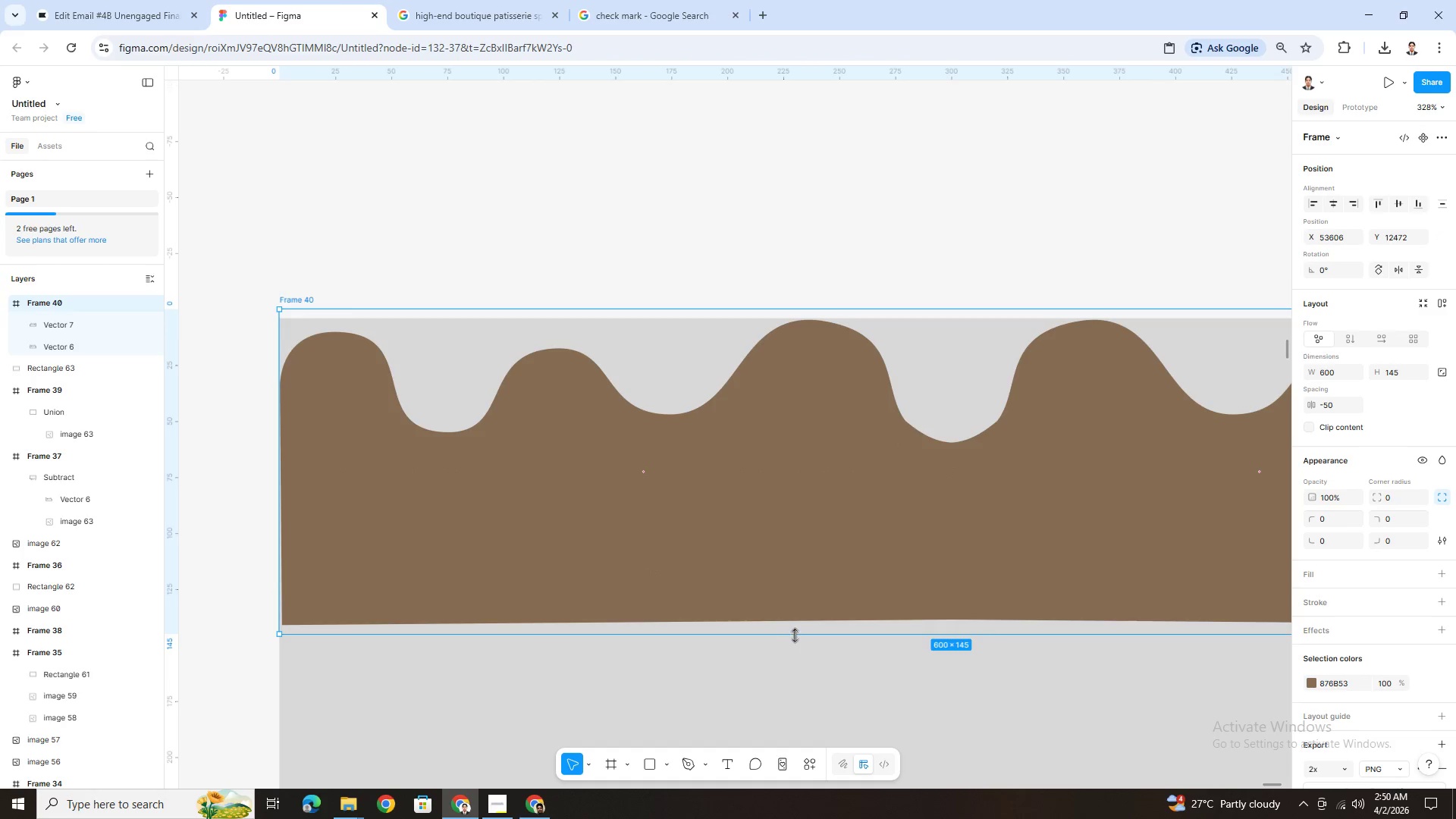 
left_click_drag(start_coordinate=[794, 633], to_coordinate=[798, 626])
 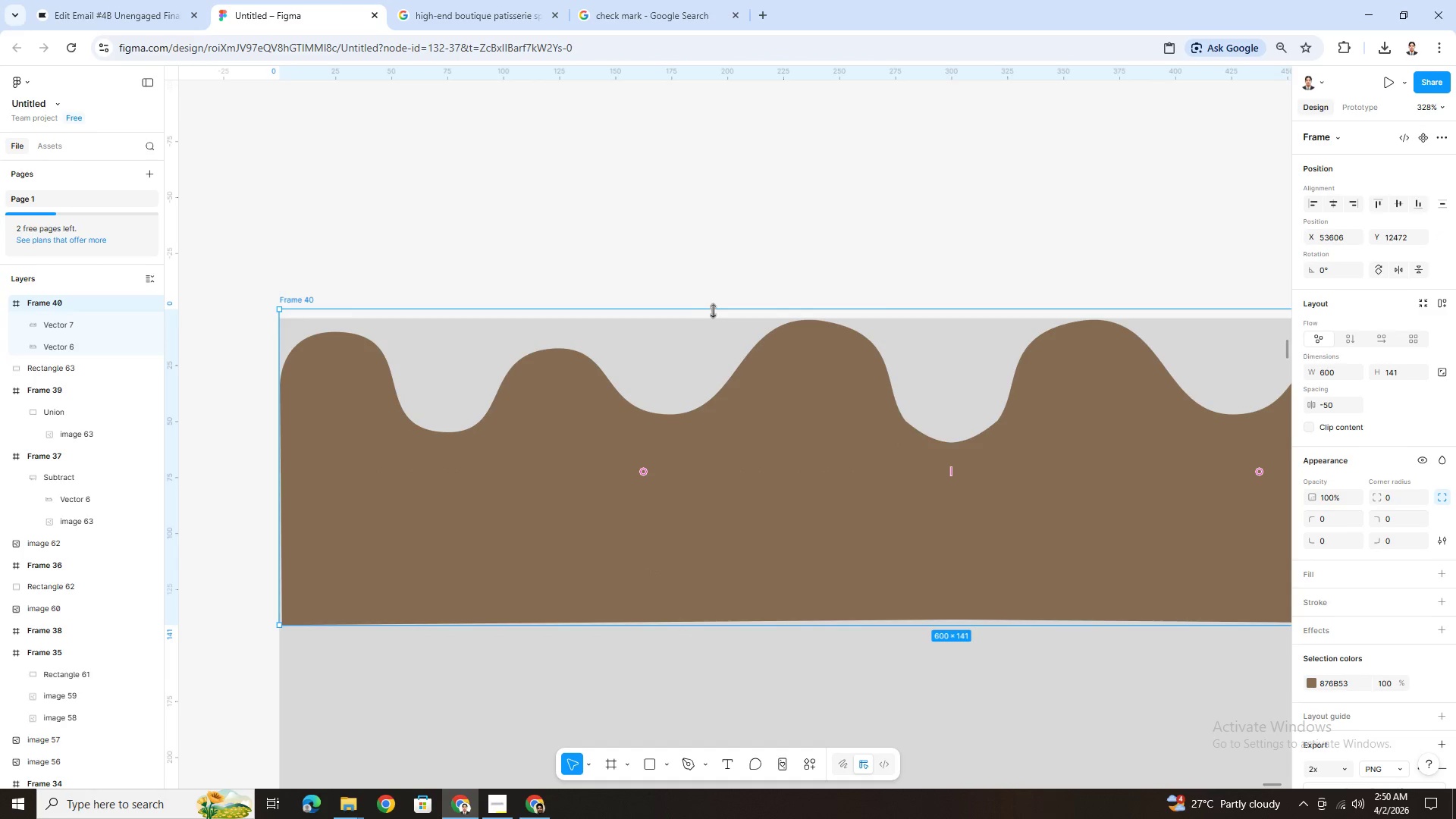 
left_click_drag(start_coordinate=[714, 308], to_coordinate=[714, 329])
 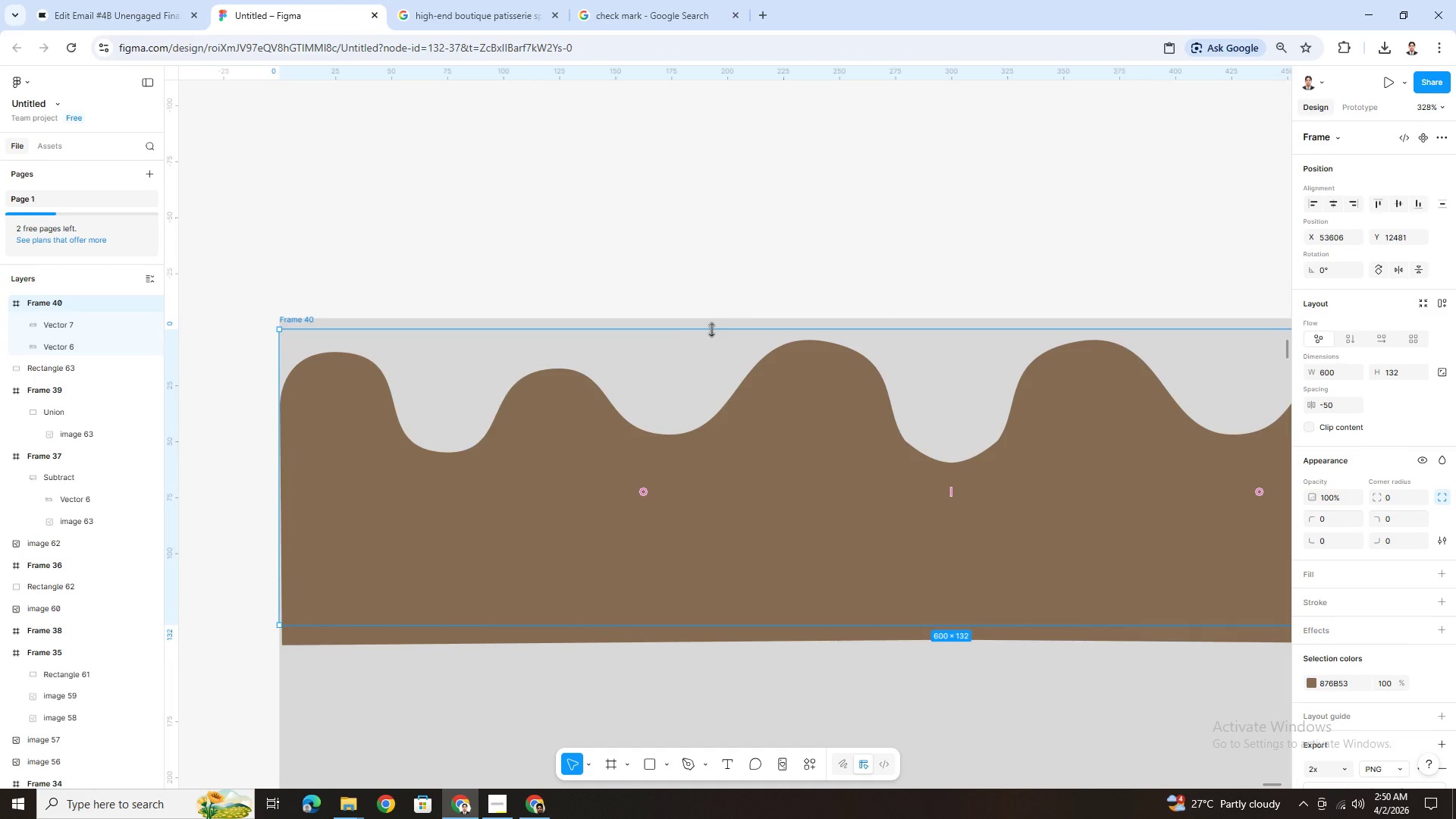 
left_click_drag(start_coordinate=[711, 329], to_coordinate=[712, 335])
 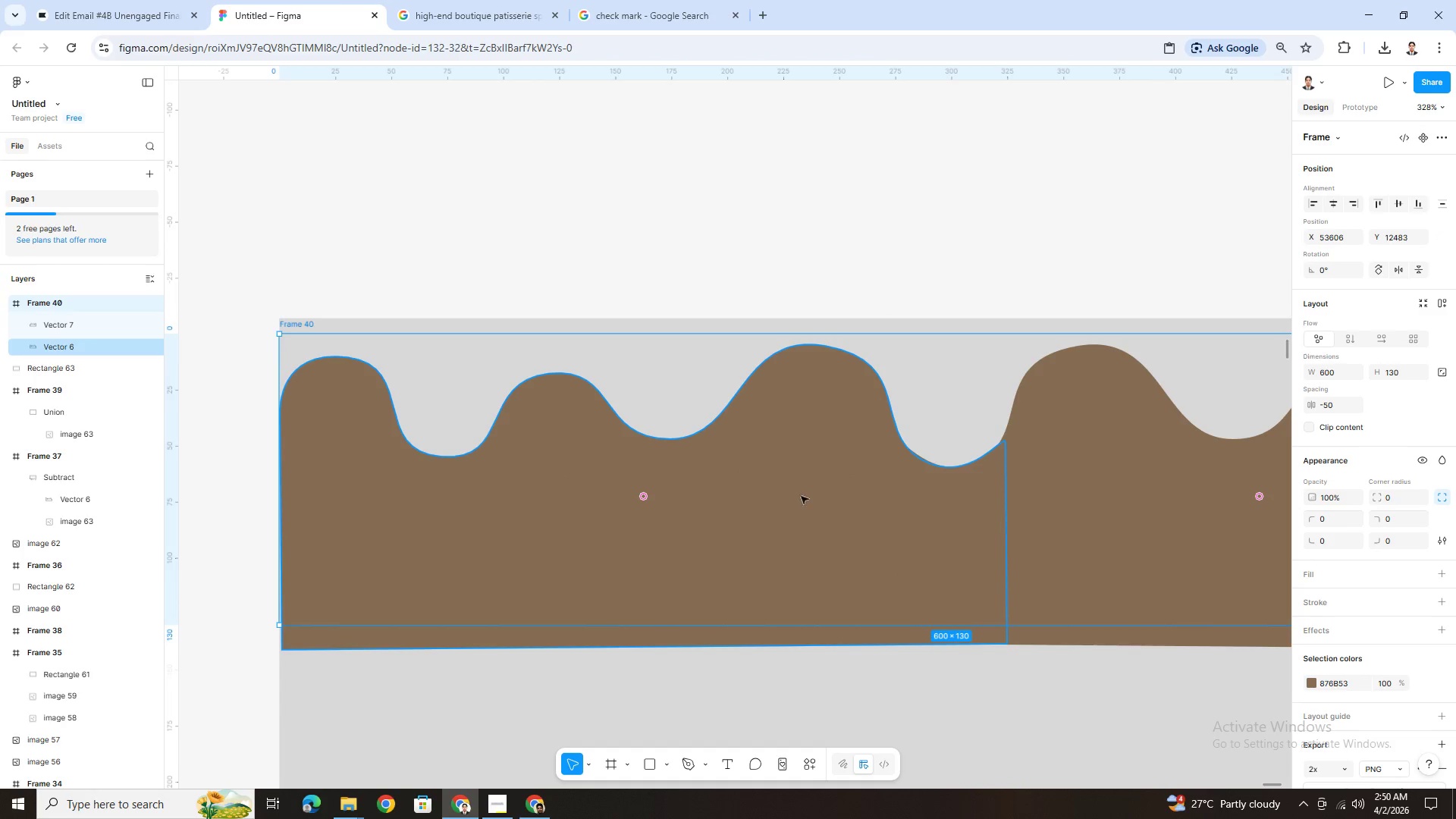 
hold_key(key=ShiftLeft, duration=0.55)
left_click([1104, 511])
 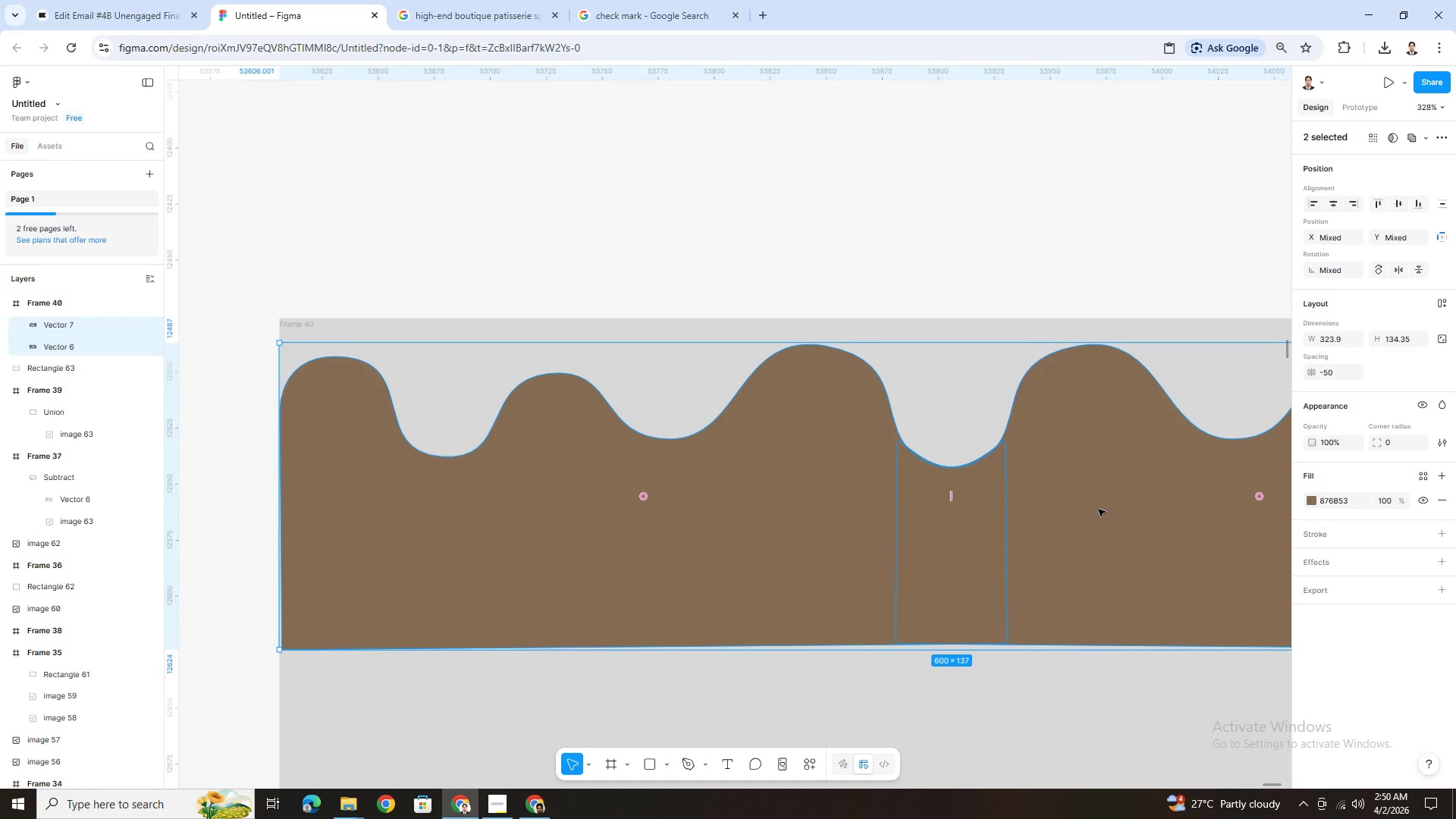 
key(ArrowUp)
 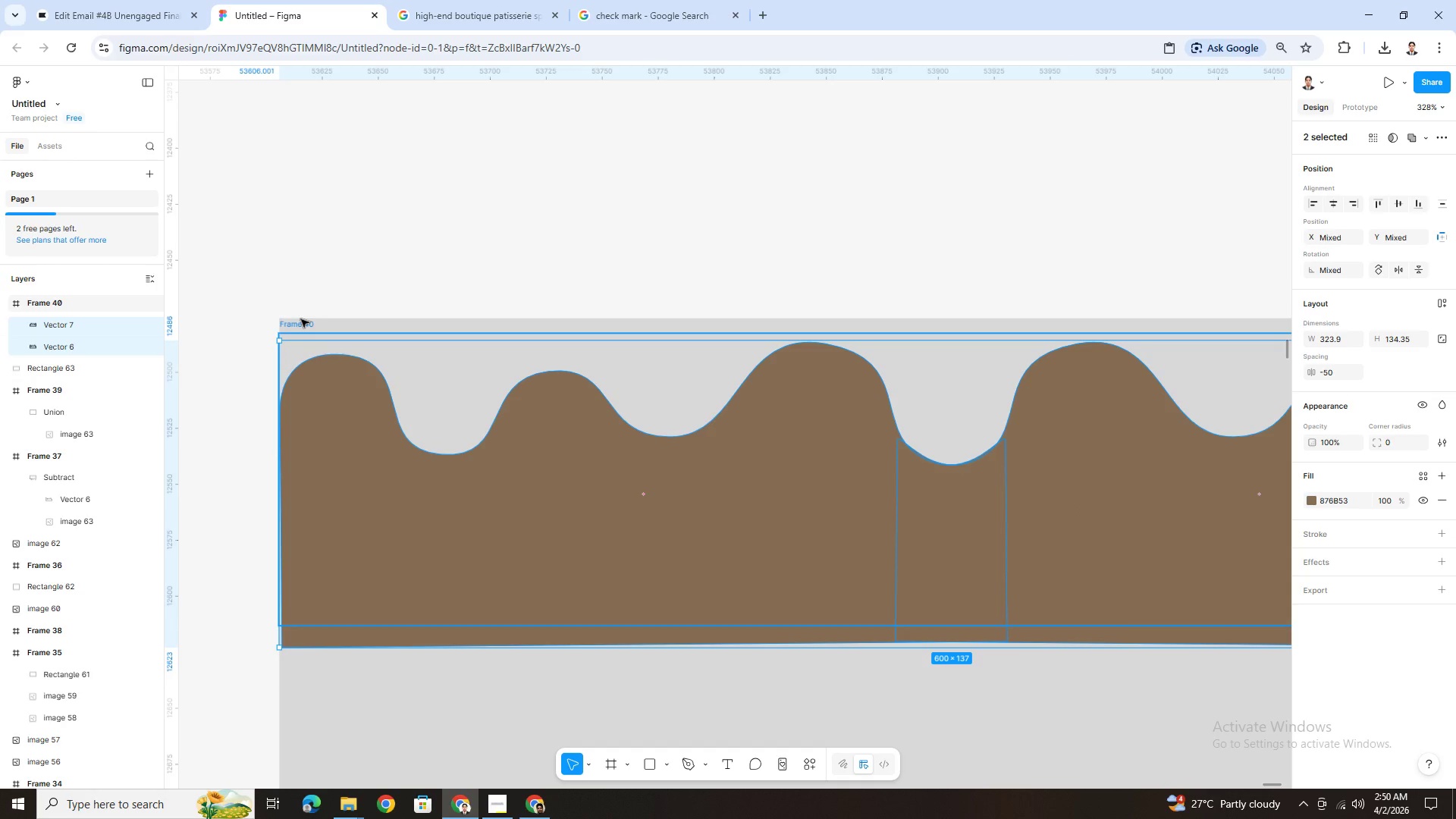 
left_click([304, 324])
 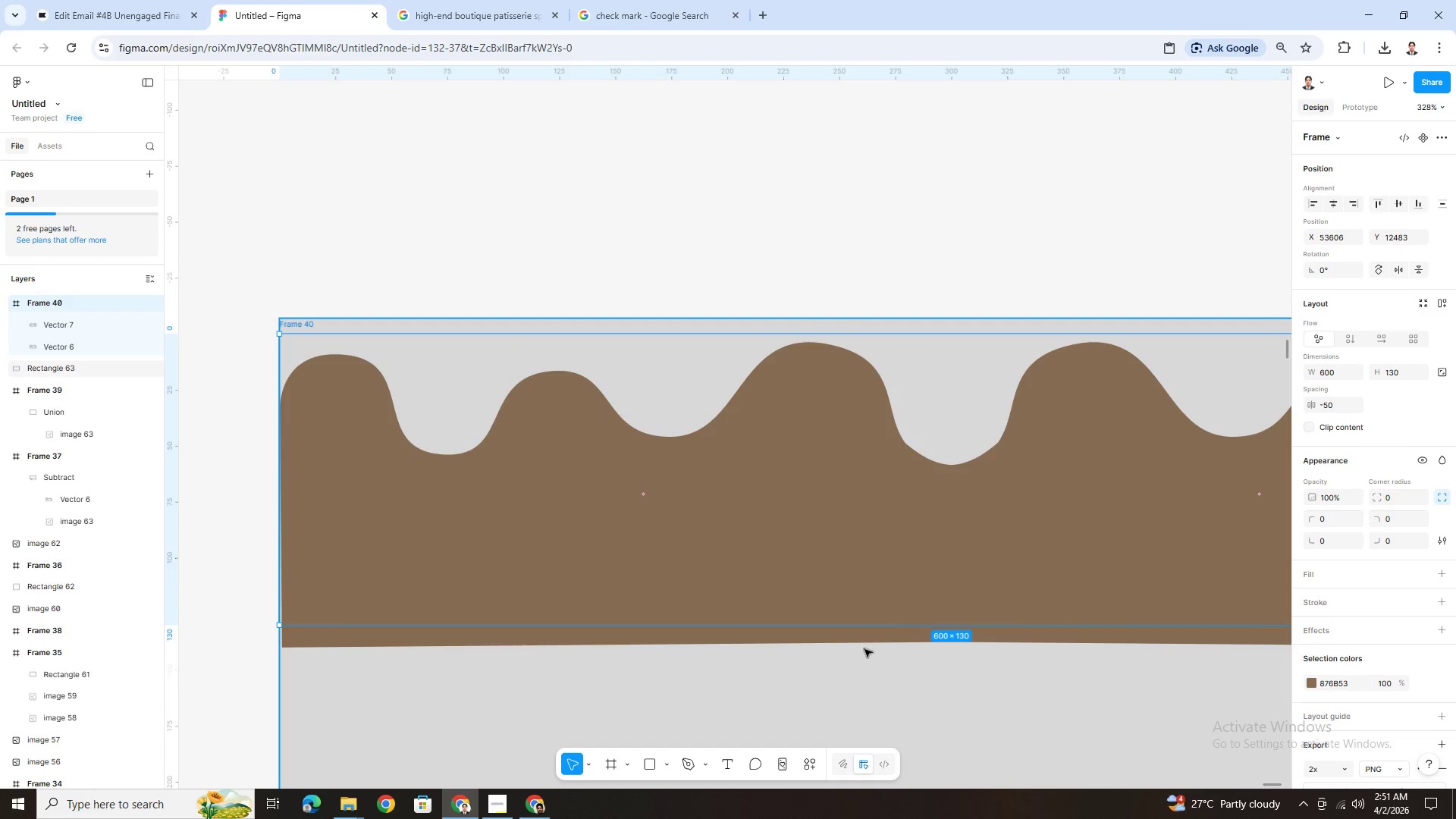 
left_click([835, 522])
 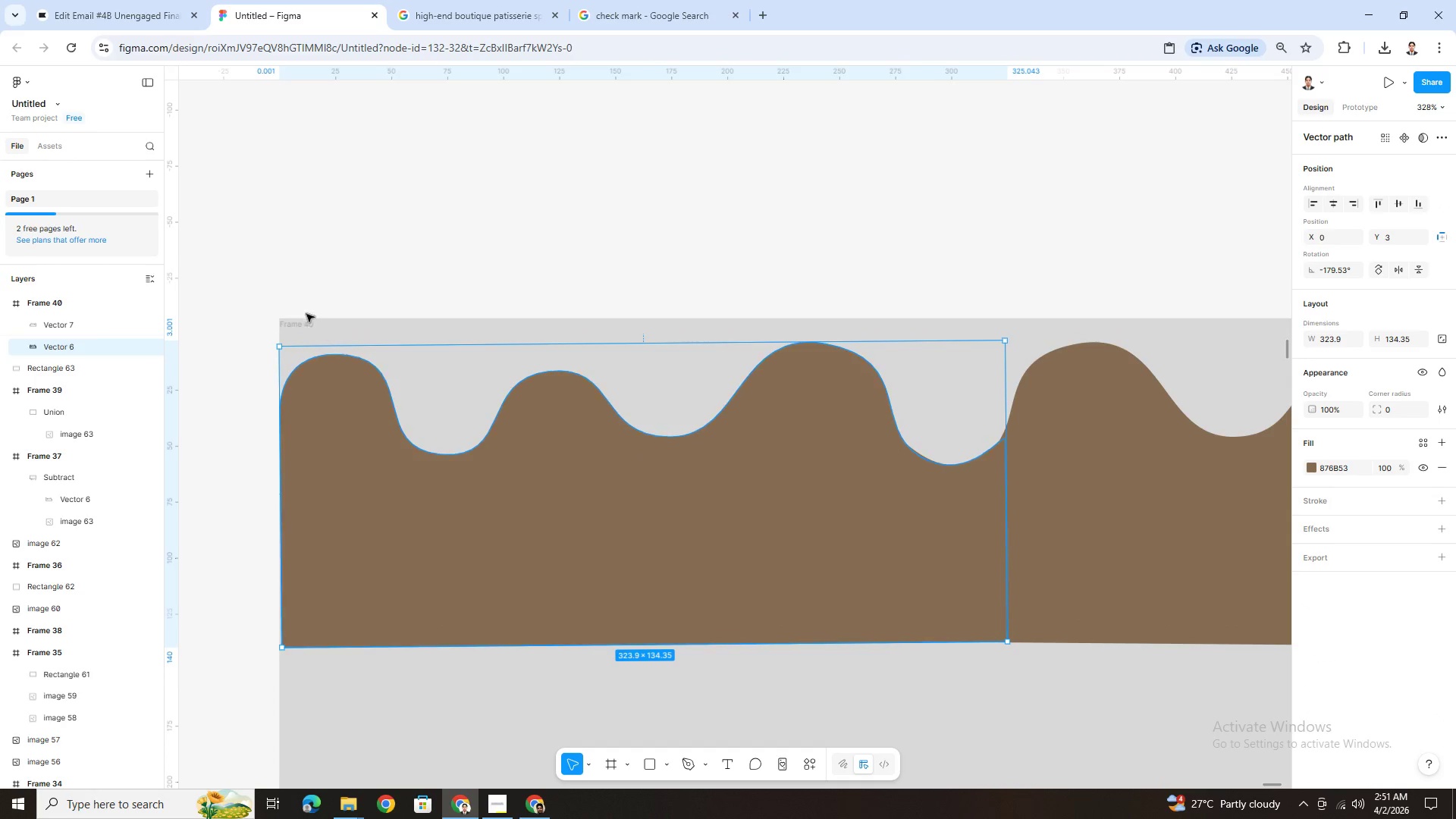 
left_click([306, 324])
 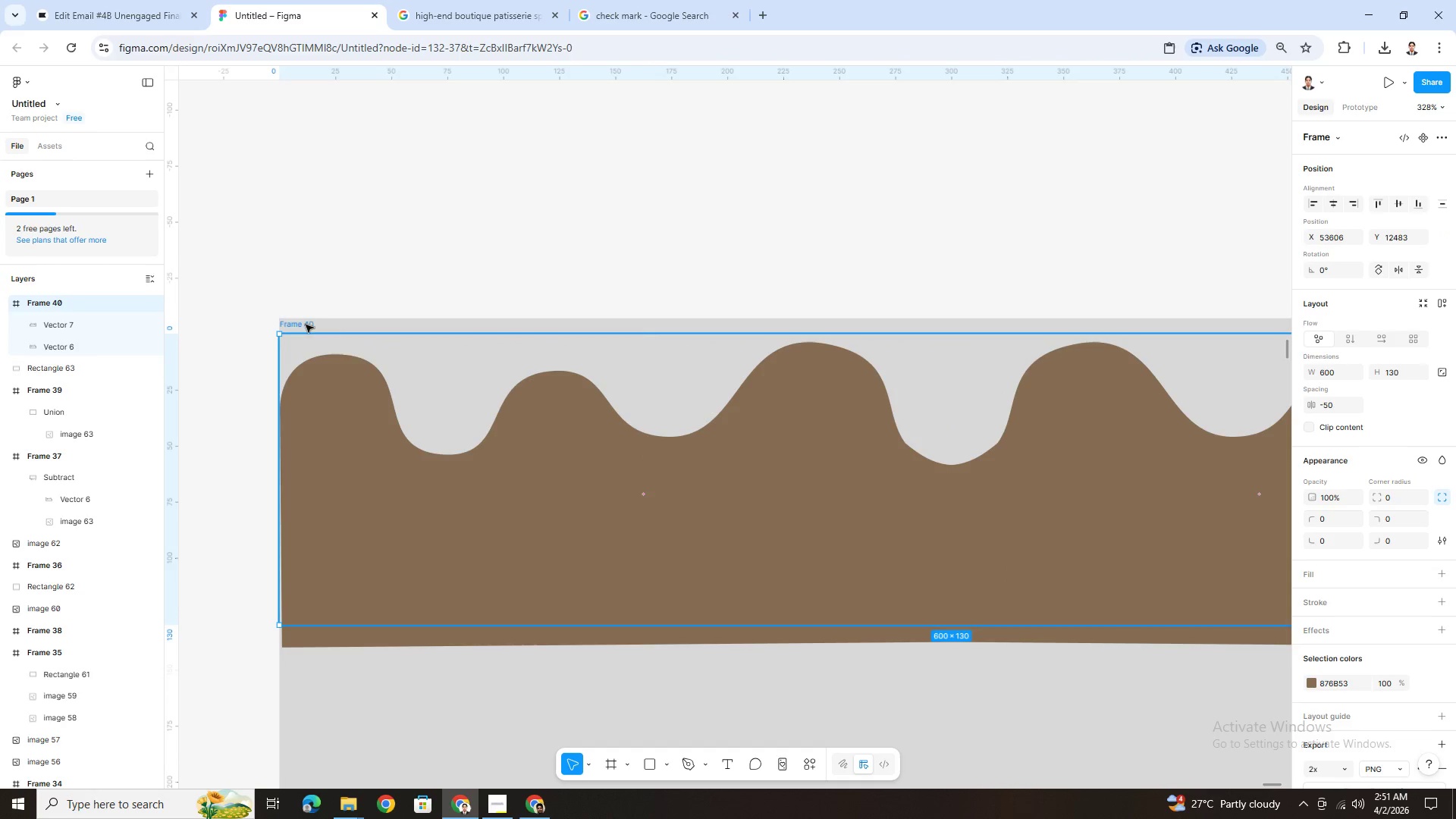 
hold_key(key=ControlLeft, duration=0.56)
scroll: coordinate [443, 420], scroll_direction: down, amount: 4.0
 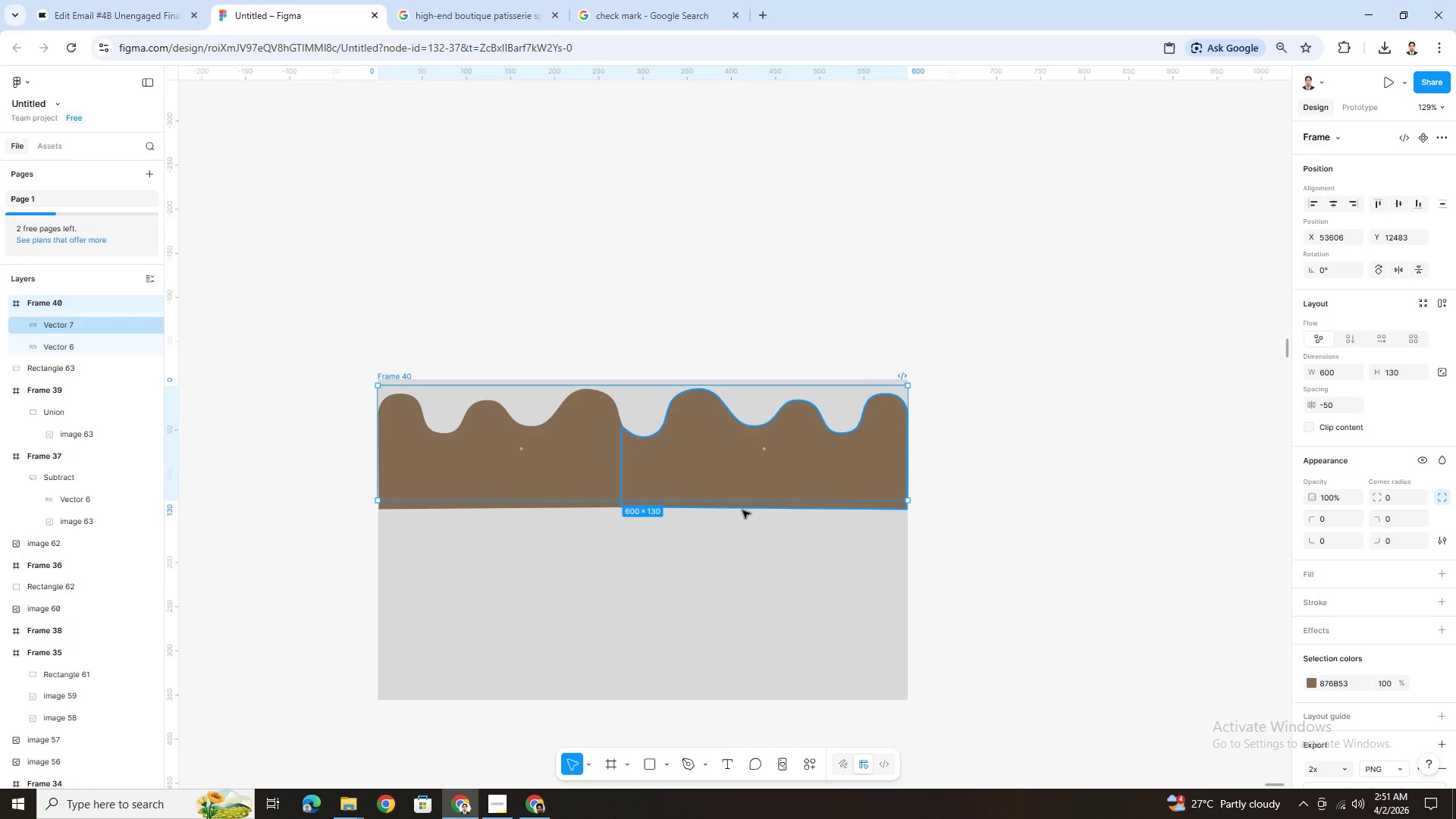 
hold_key(key=ControlLeft, duration=0.45)
scroll: coordinate [568, 518], scroll_direction: up, amount: 4.0
 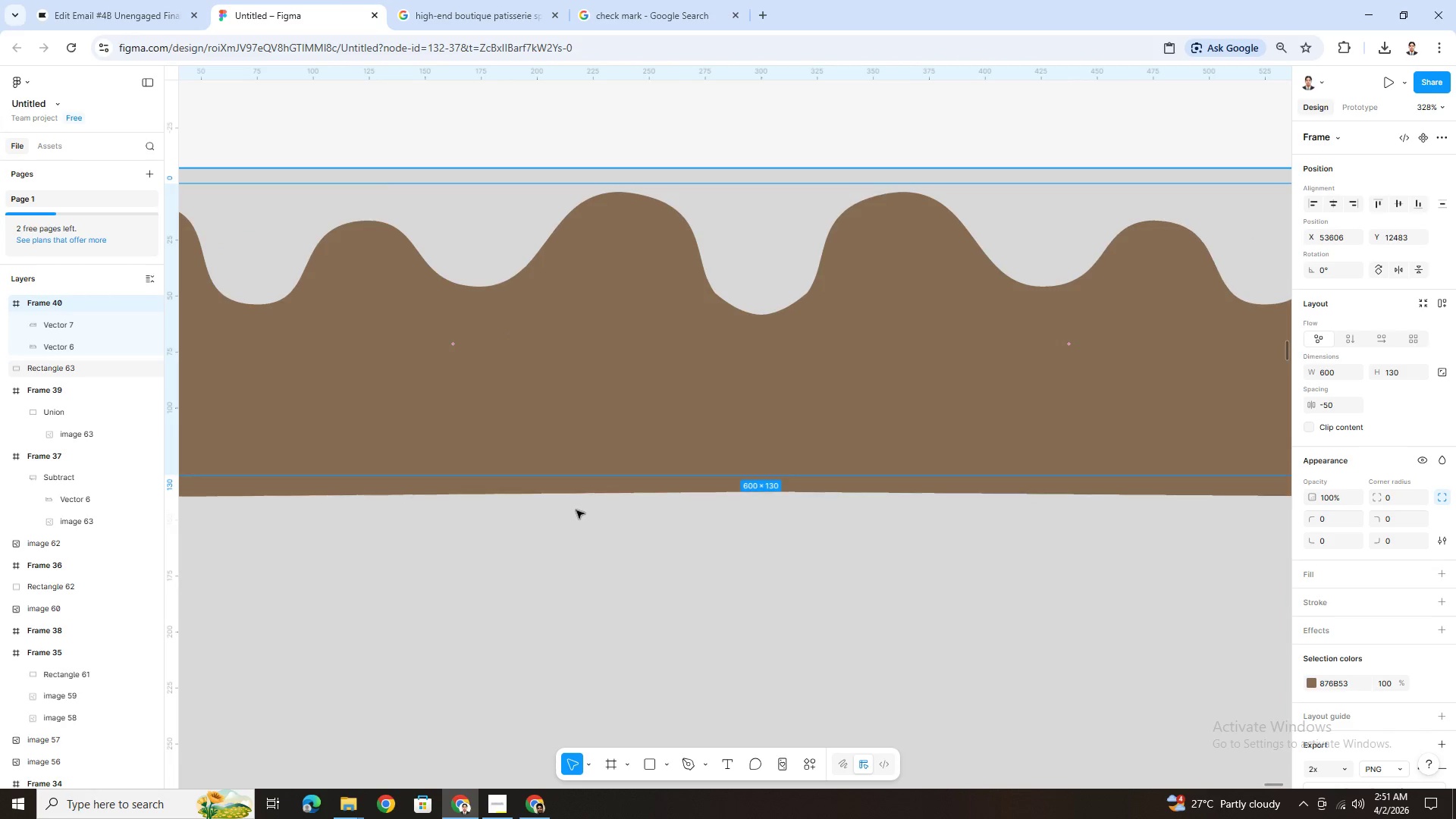 
hold_key(key=ControlLeft, duration=0.41)
scroll: coordinate [599, 500], scroll_direction: down, amount: 5.0
 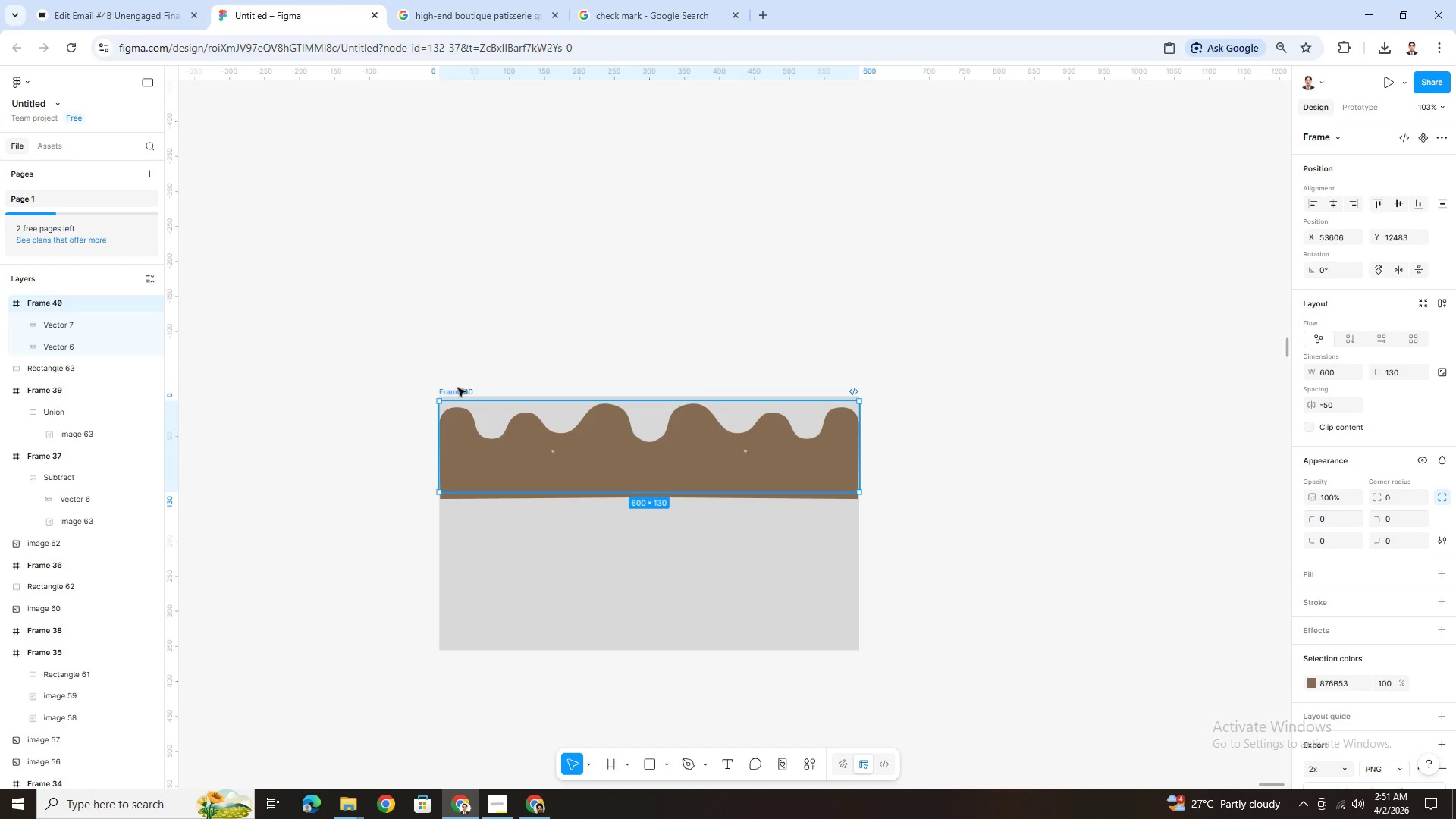 
left_click([461, 392])
 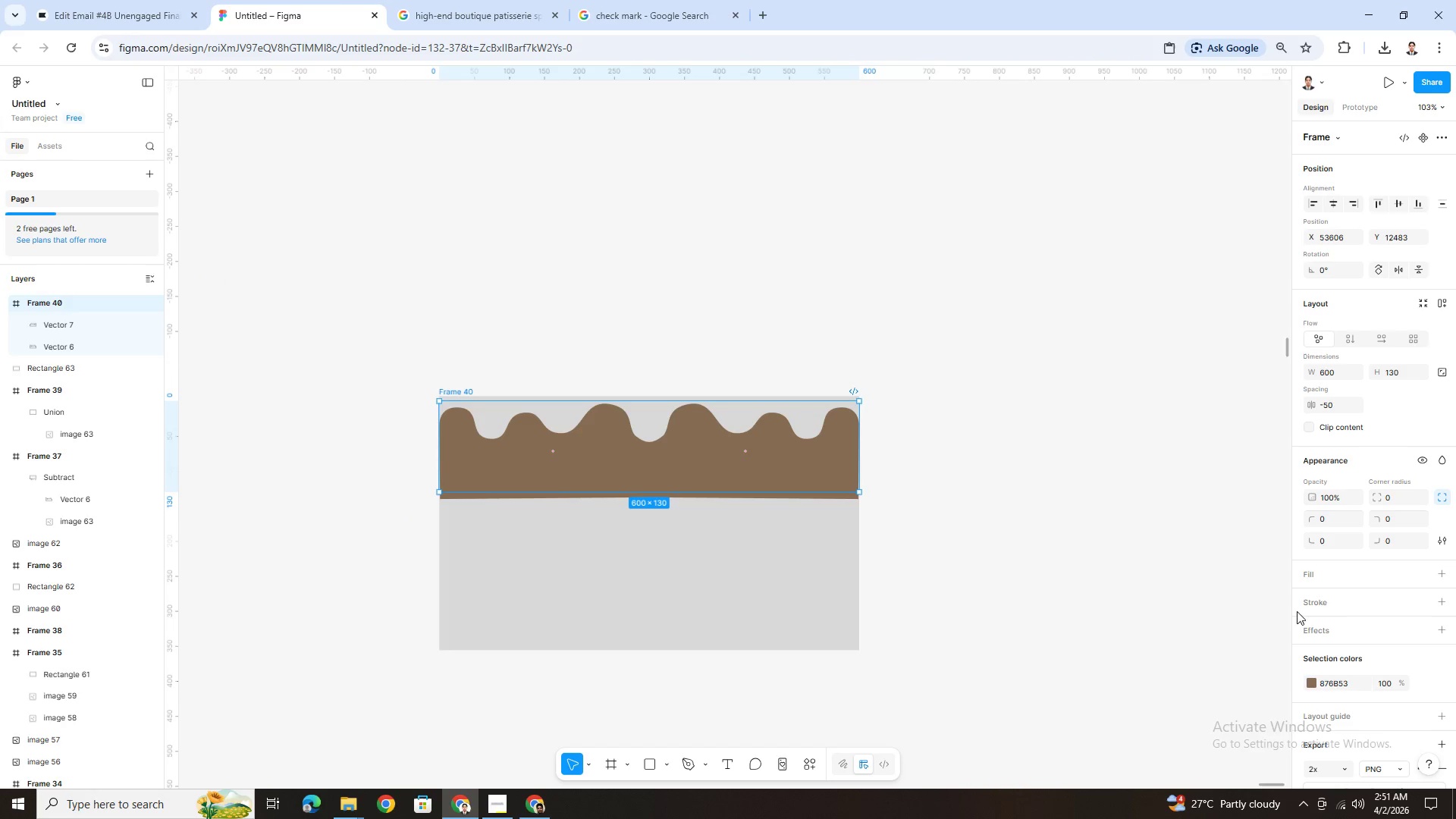 
scroll: coordinate [1344, 647], scroll_direction: down, amount: 3.0
 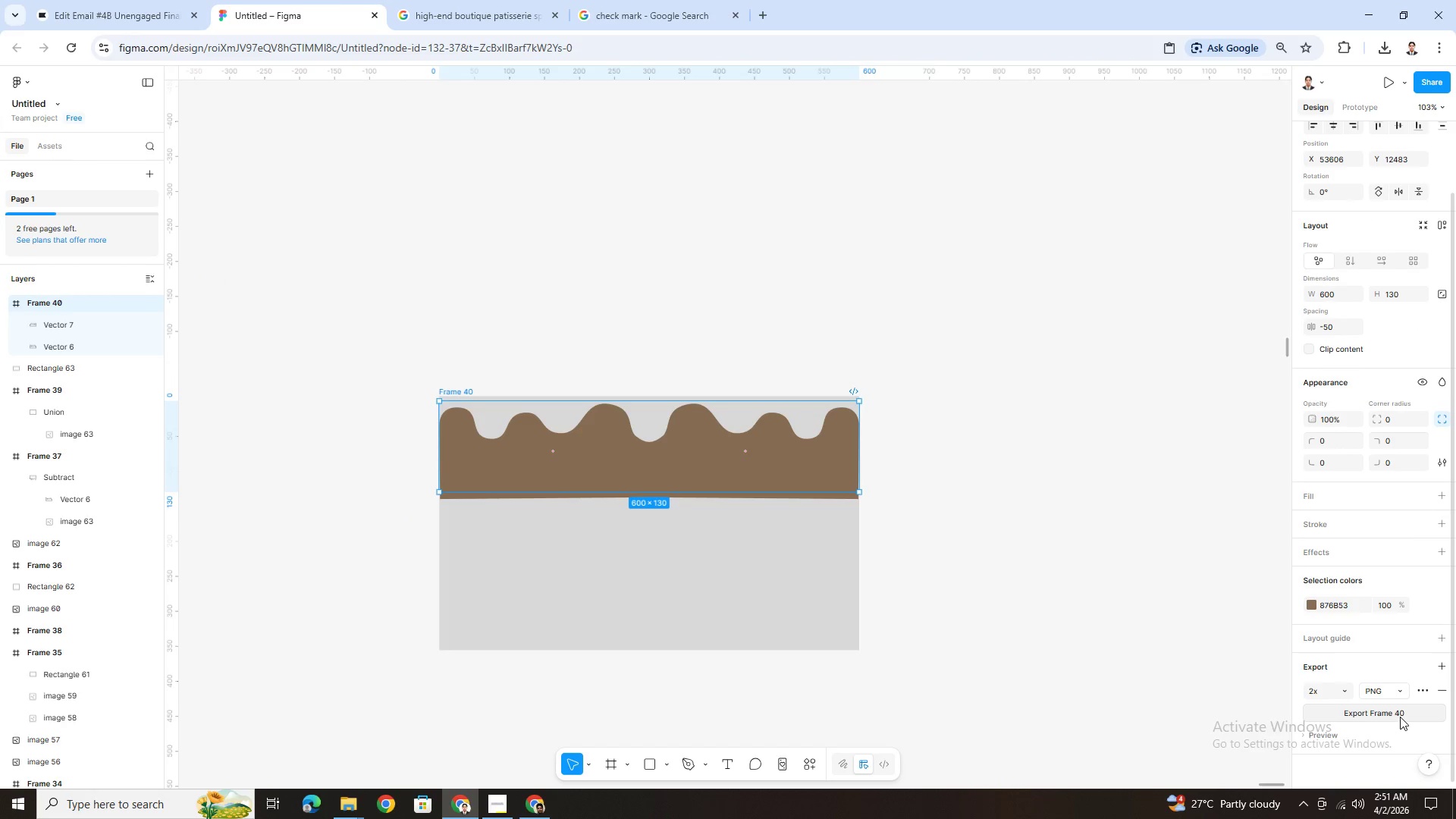 
left_click([1400, 717])
 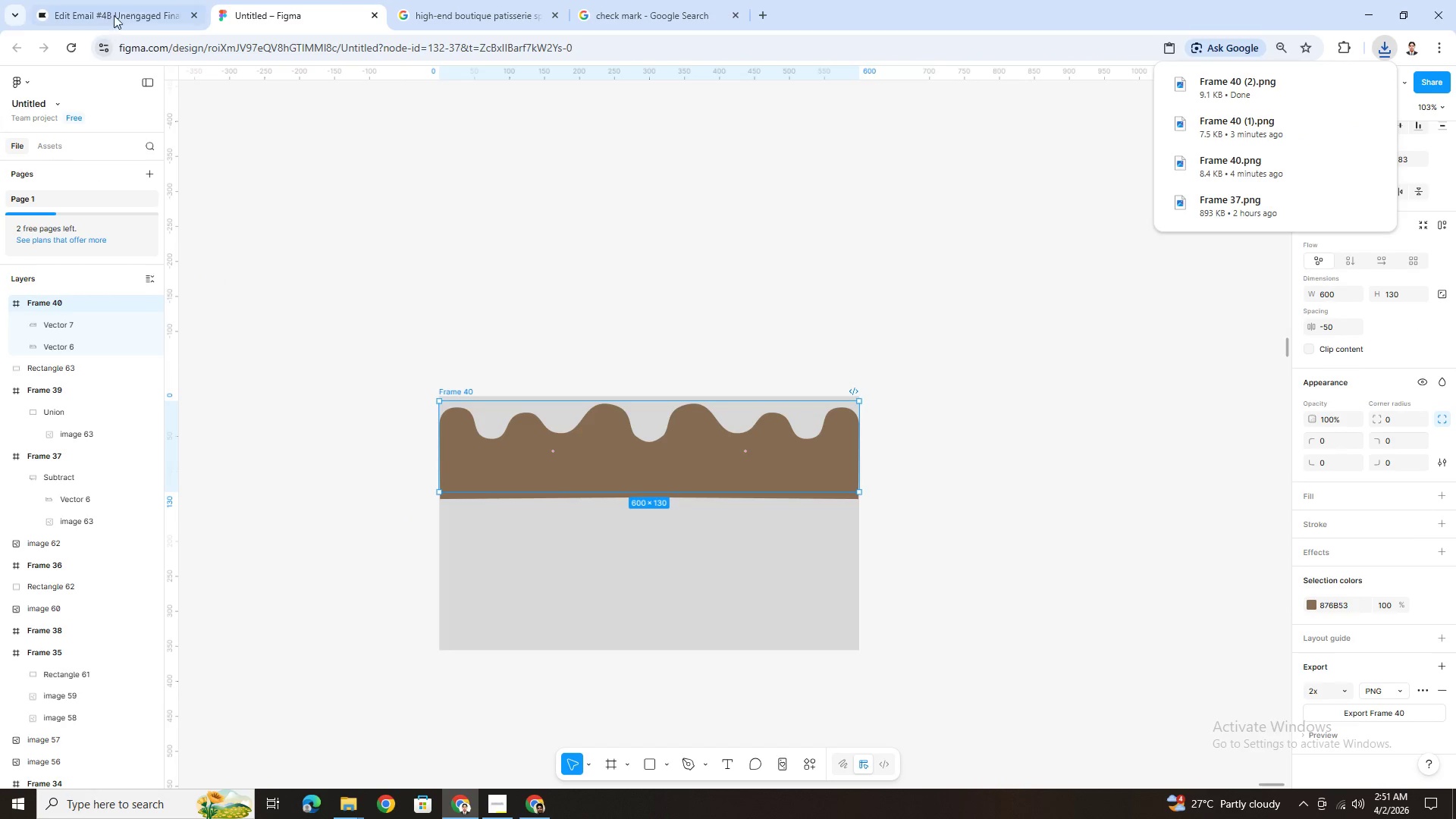 
left_click([115, 8])
 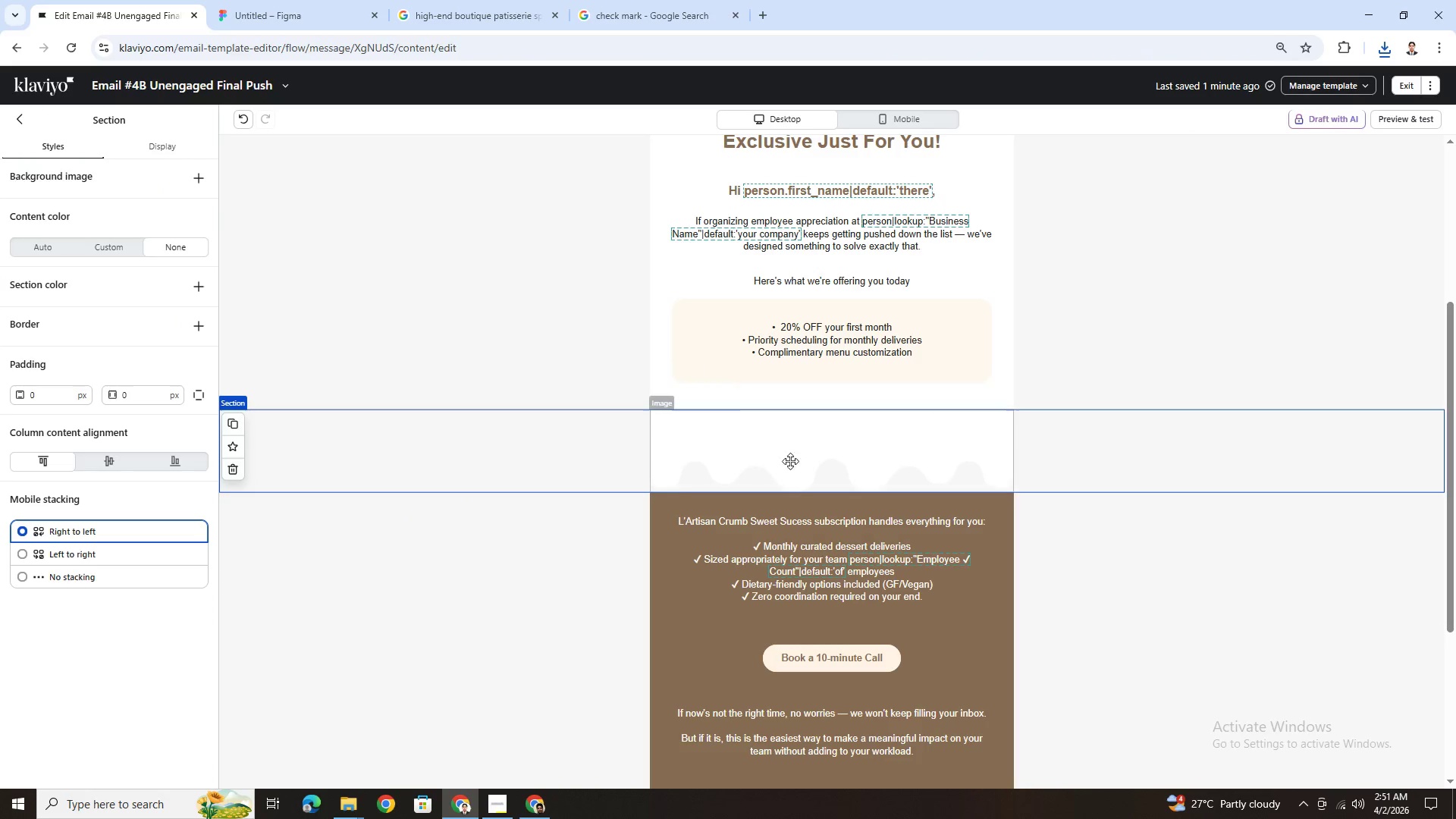 
left_click([795, 470])
 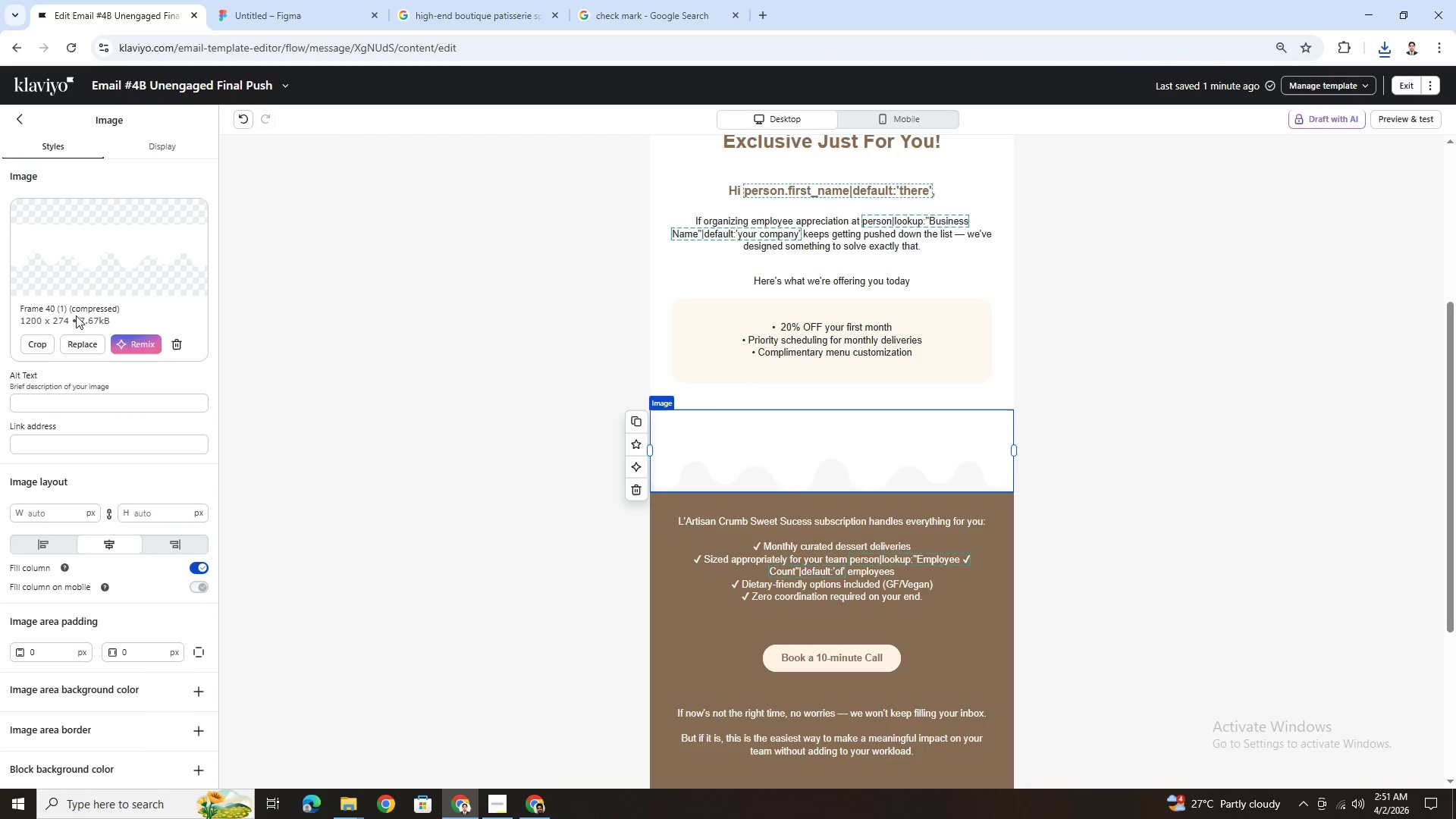 
left_click([91, 339])
 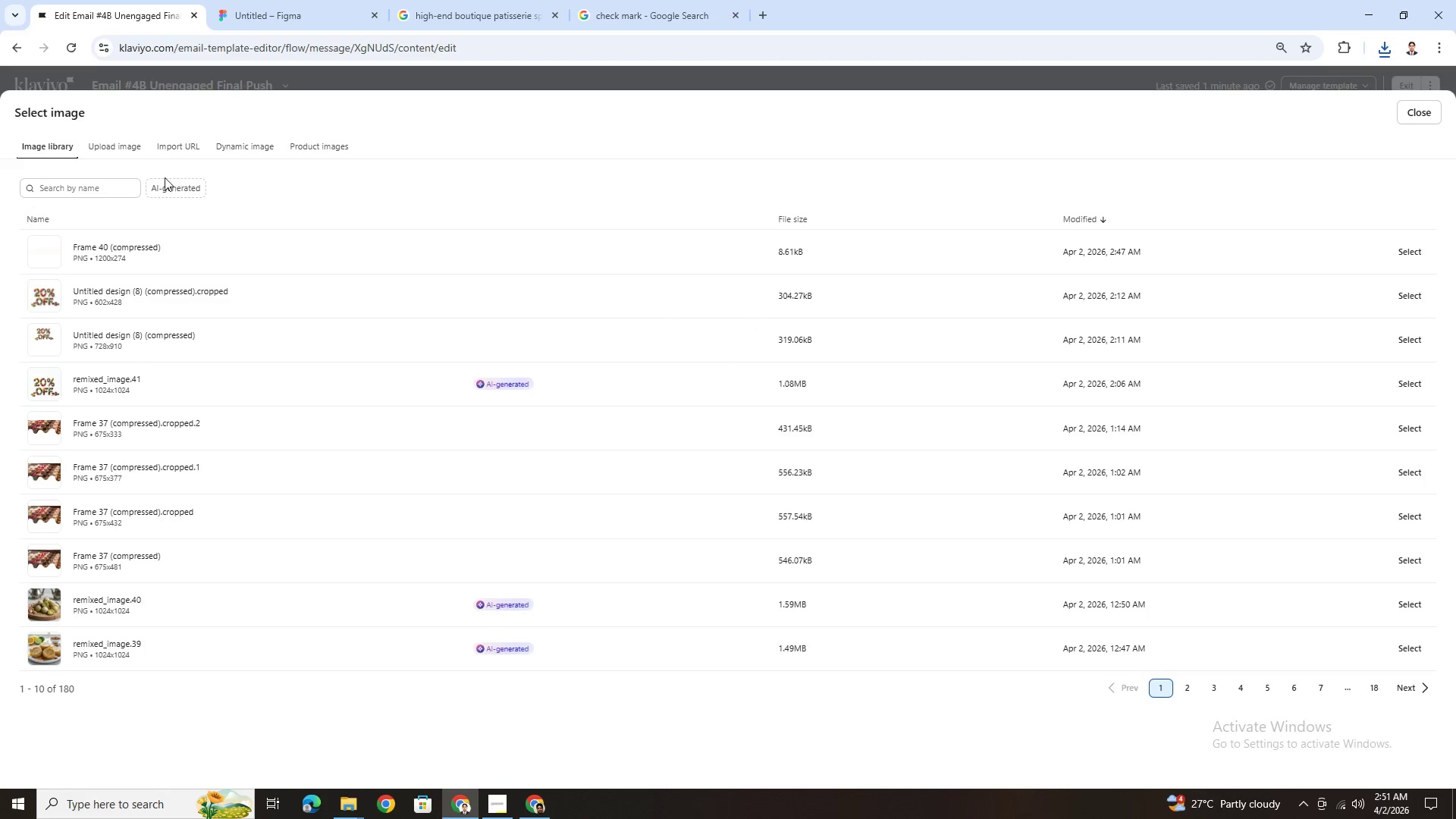 
left_click([89, 145])
 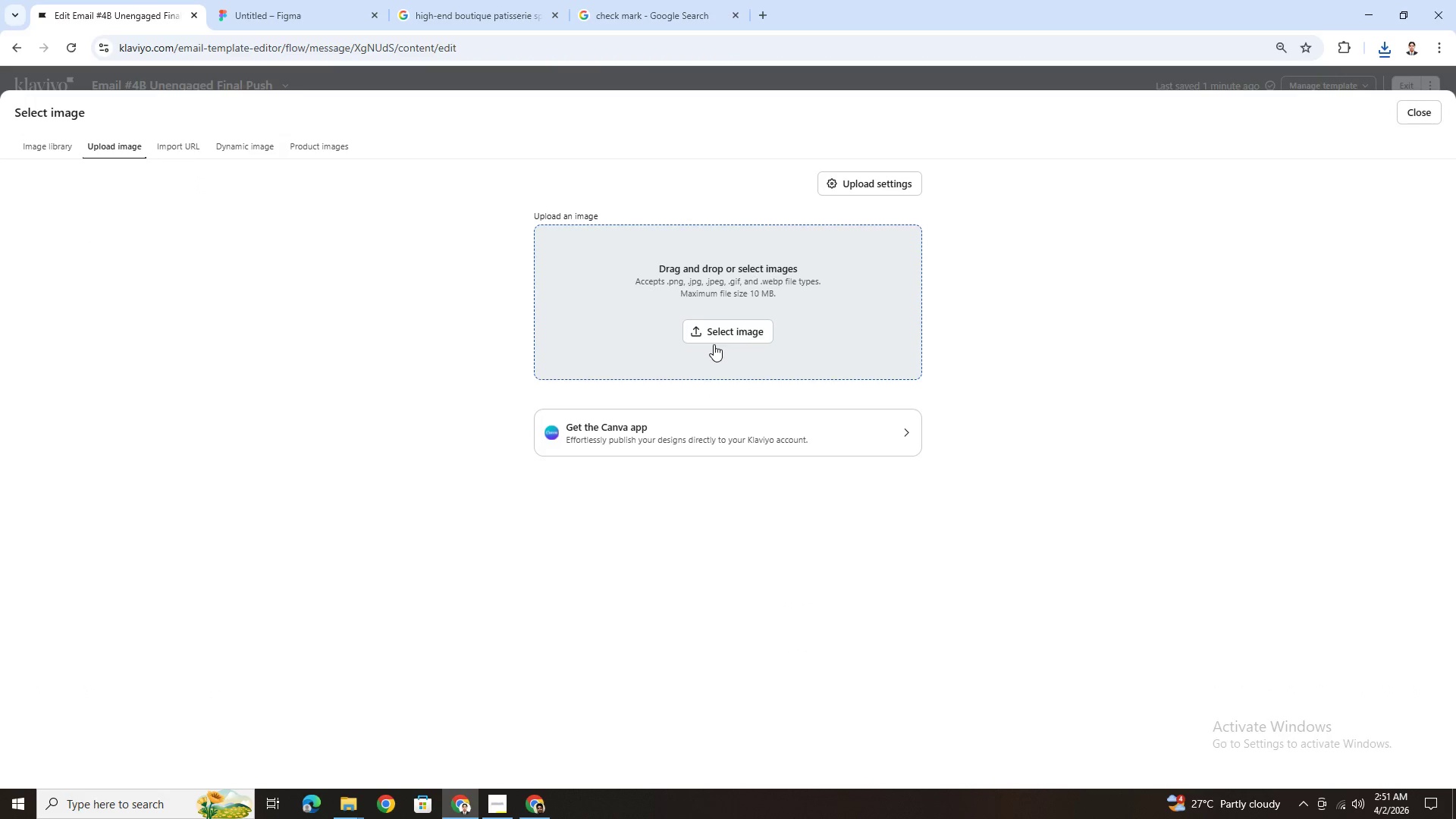 
left_click([718, 331])
 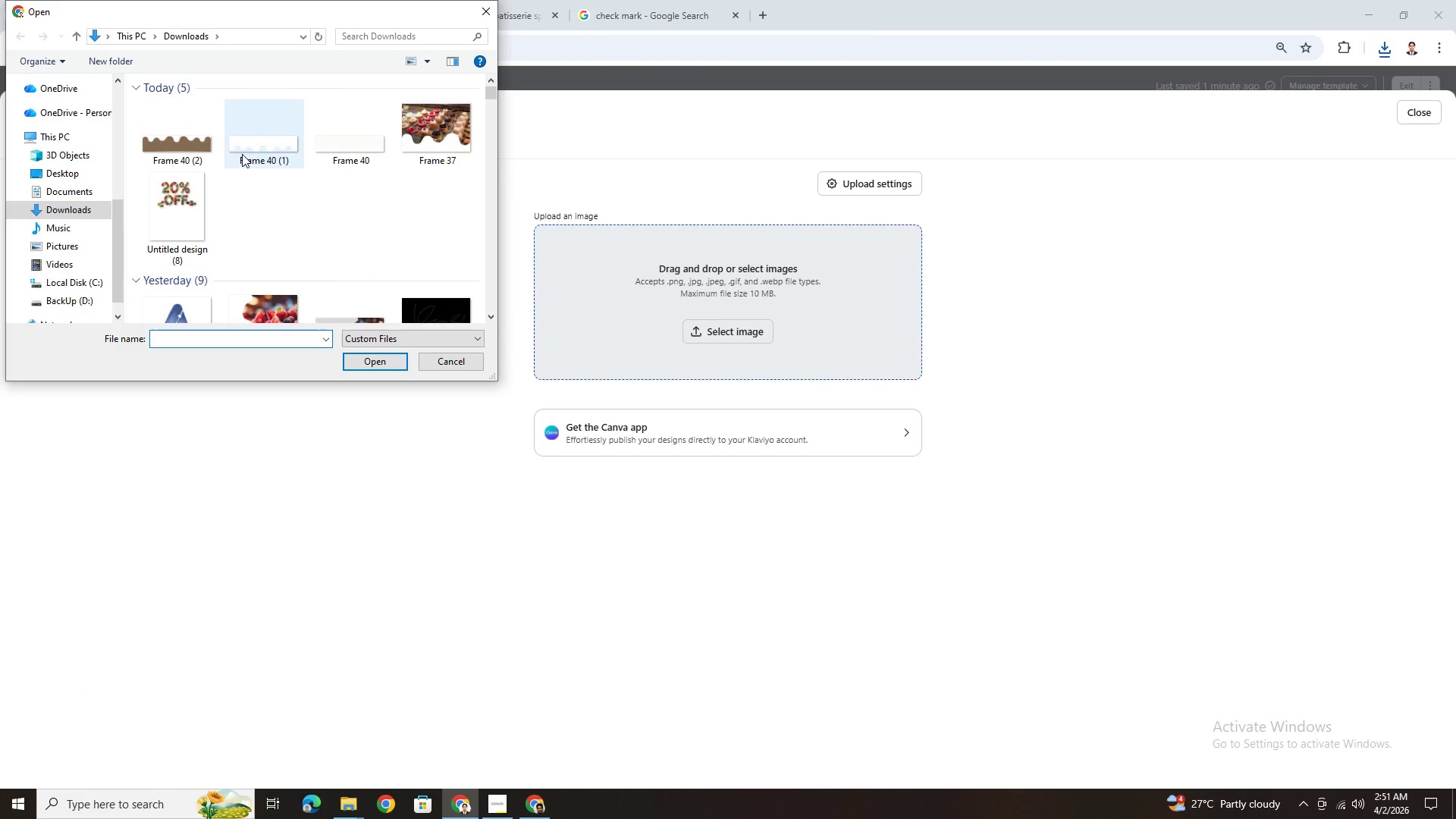 
double_click([183, 142])
 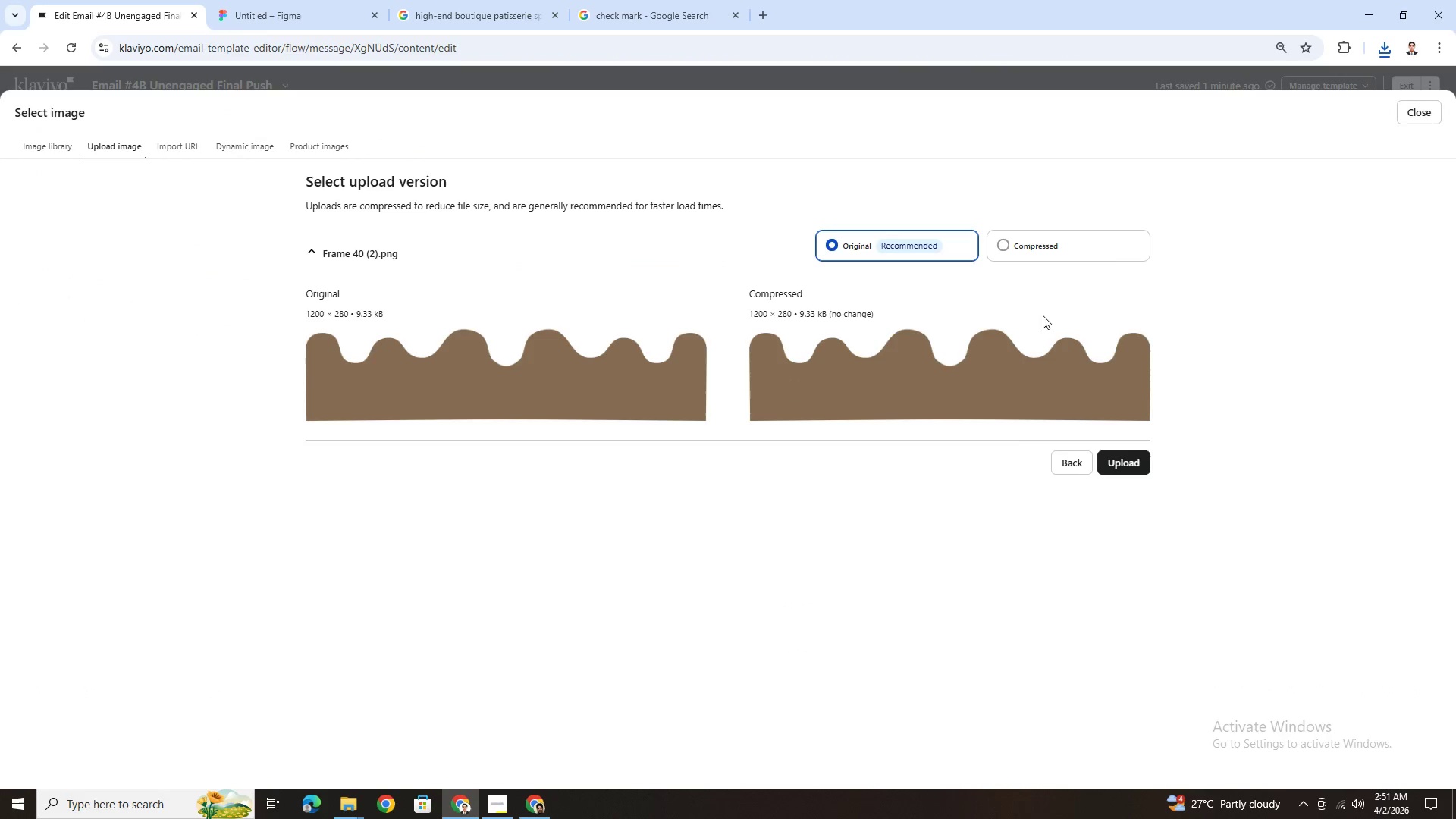 
left_click([1040, 246])
 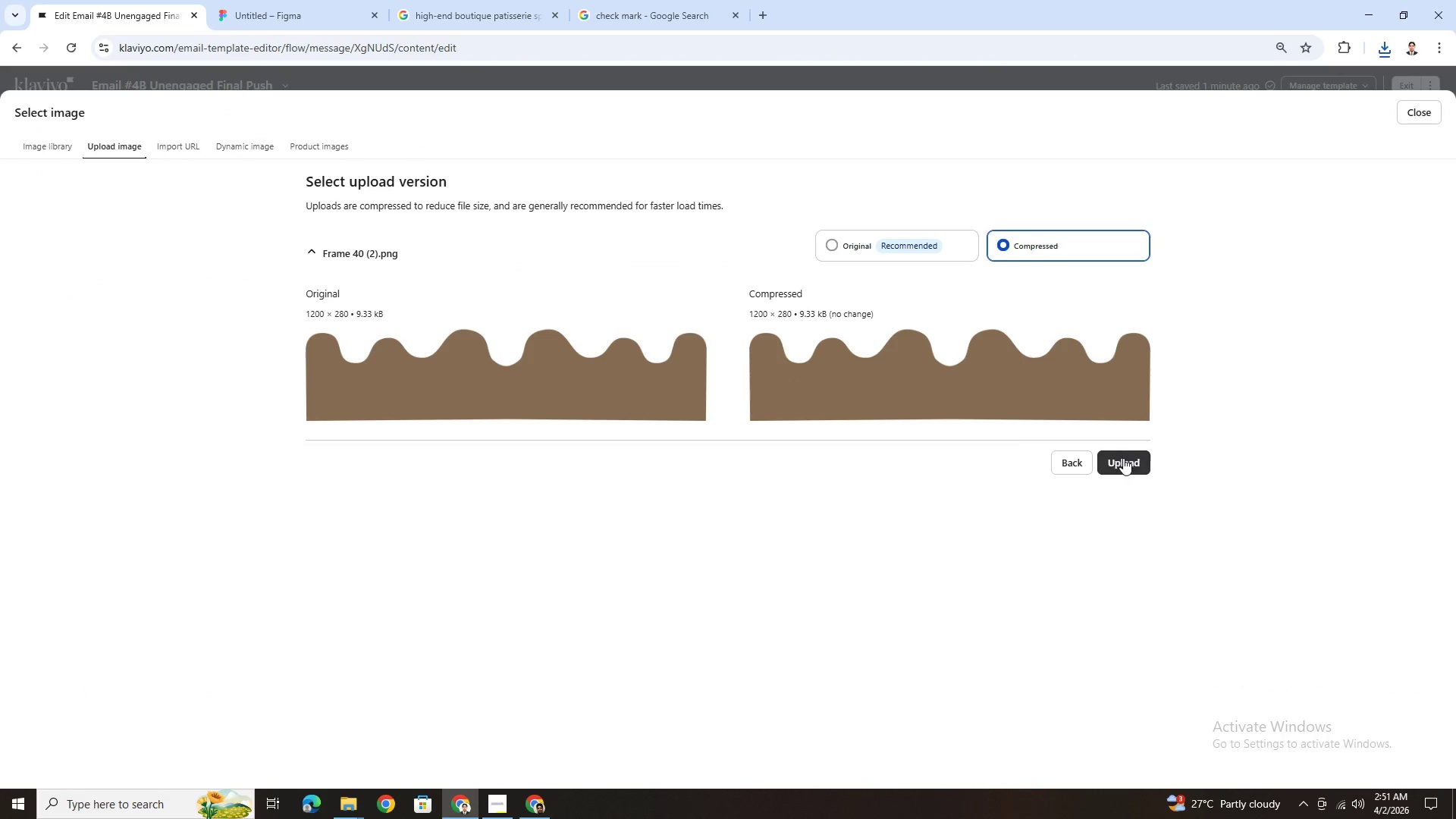 
left_click([1125, 459])
 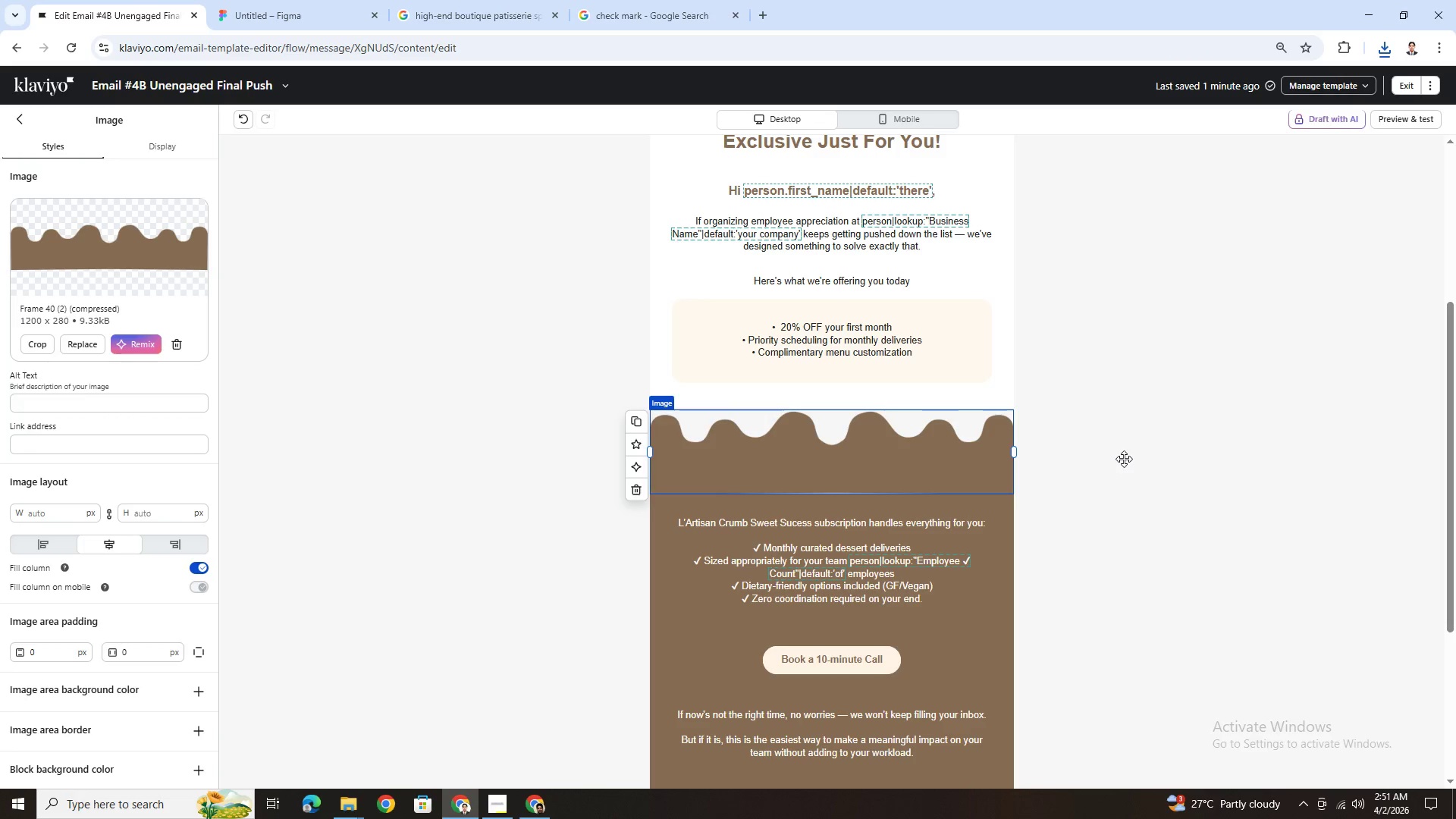 
wait(5.05)
 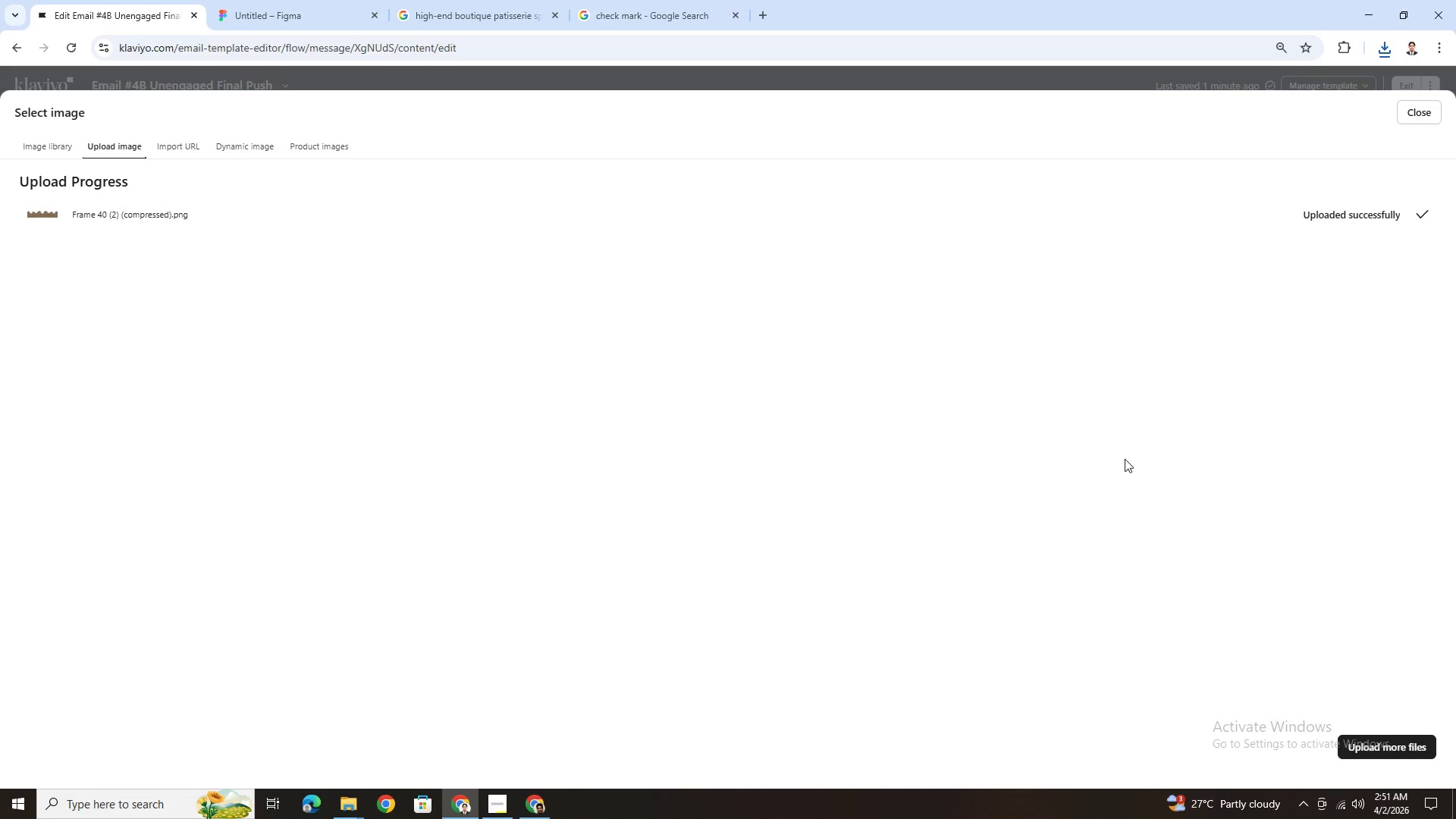 
left_click([1151, 558])
 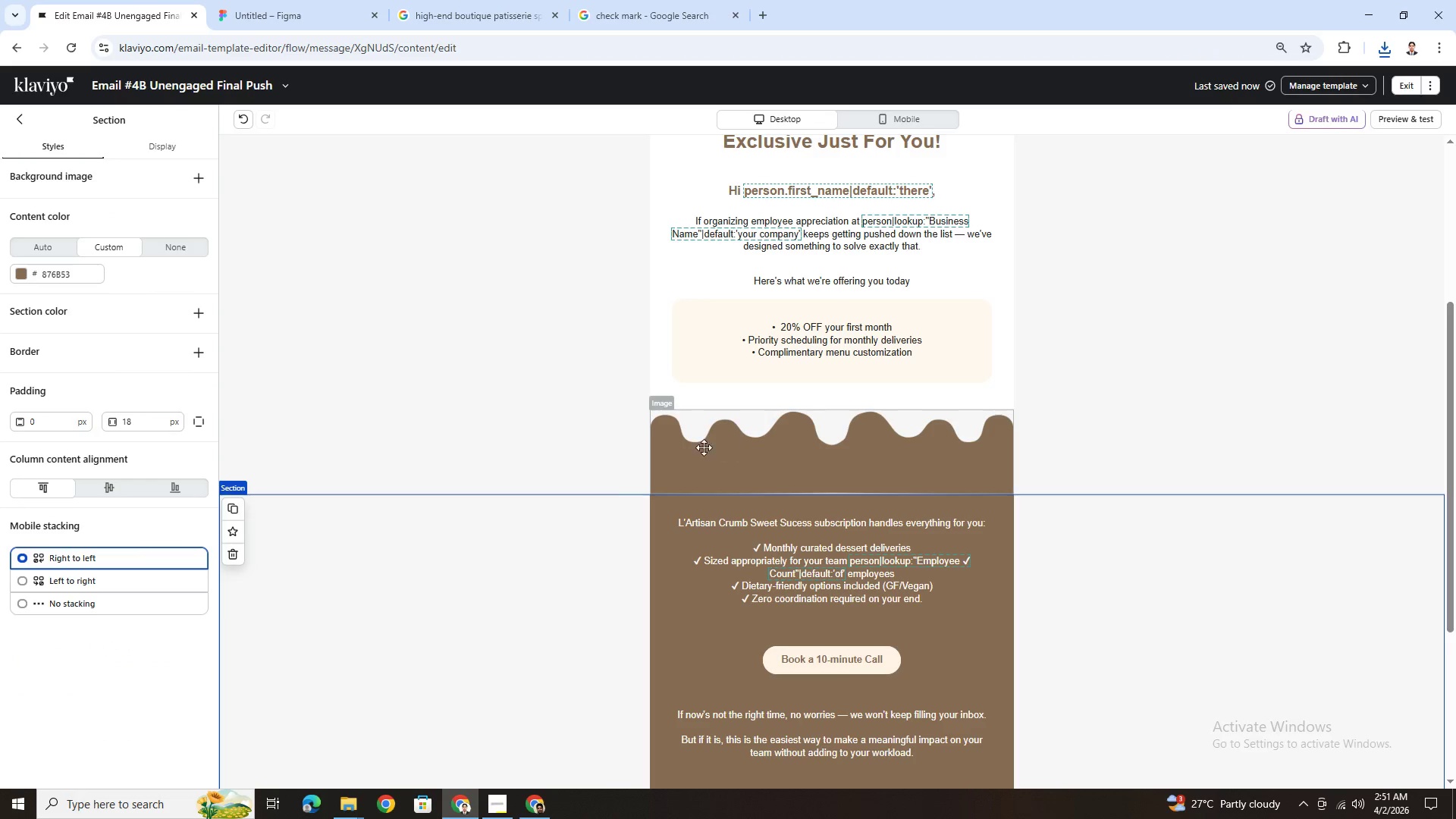 
left_click([607, 440])
 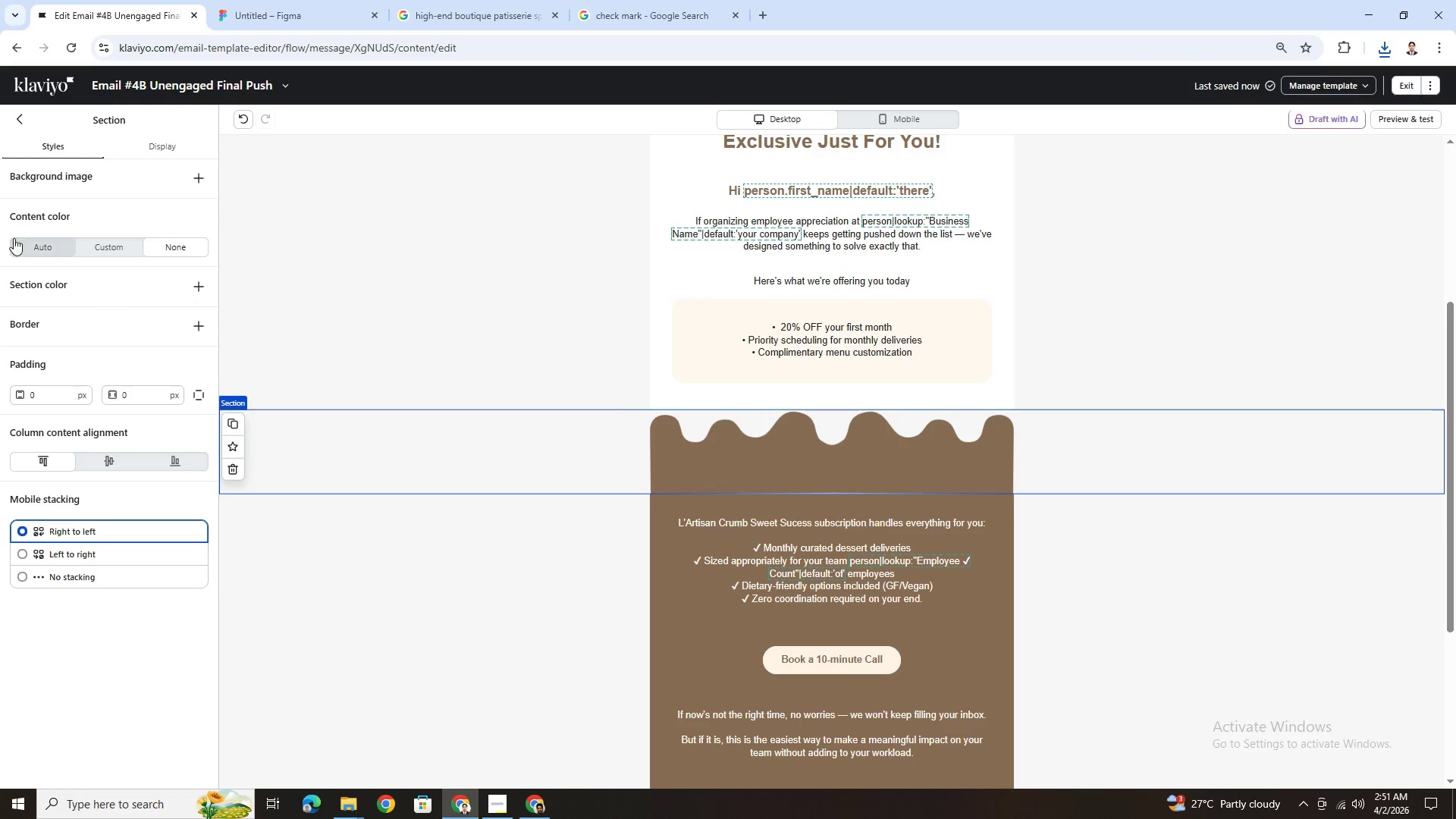 
left_click([30, 242])
 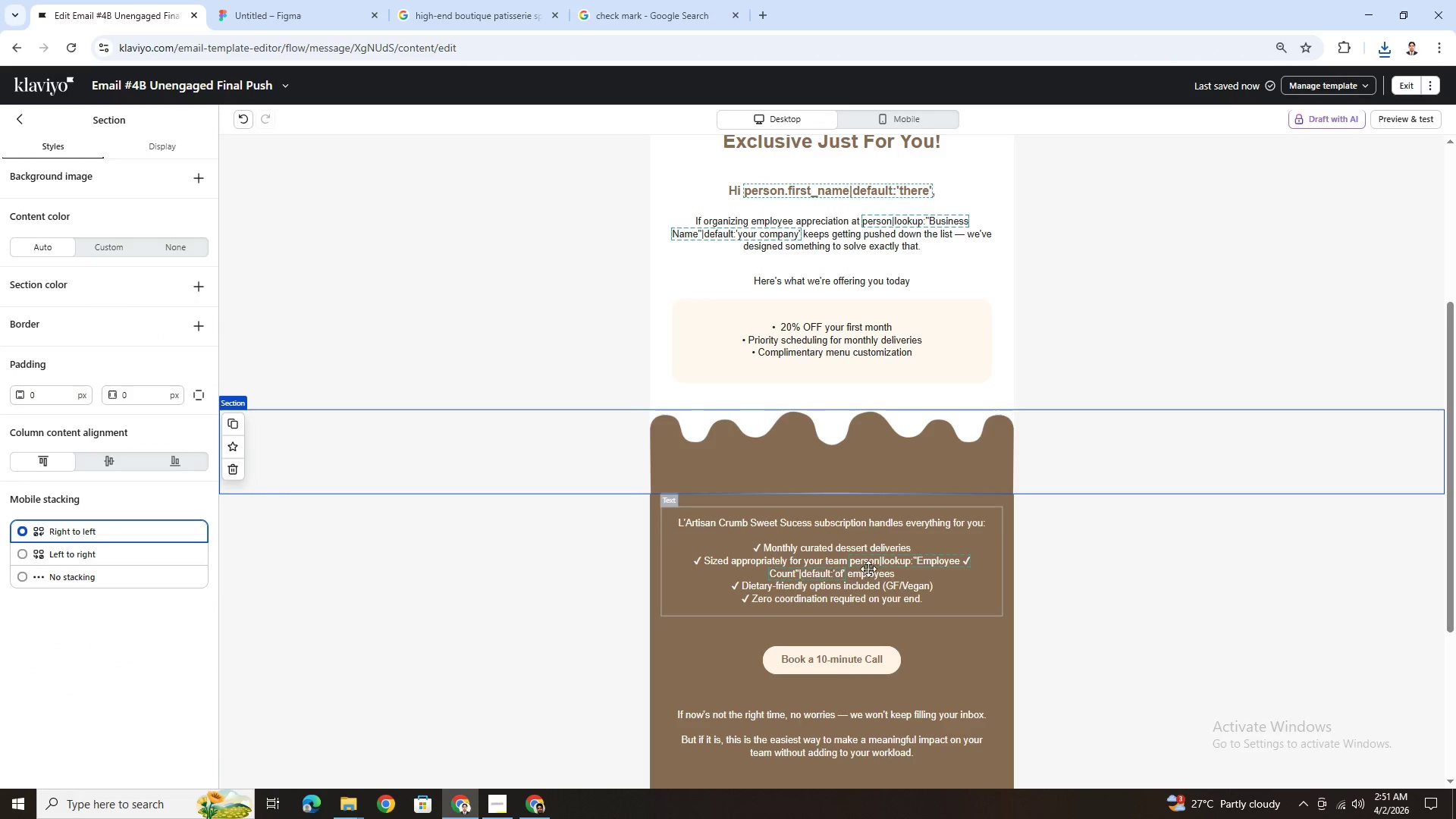 
left_click([1168, 557])
 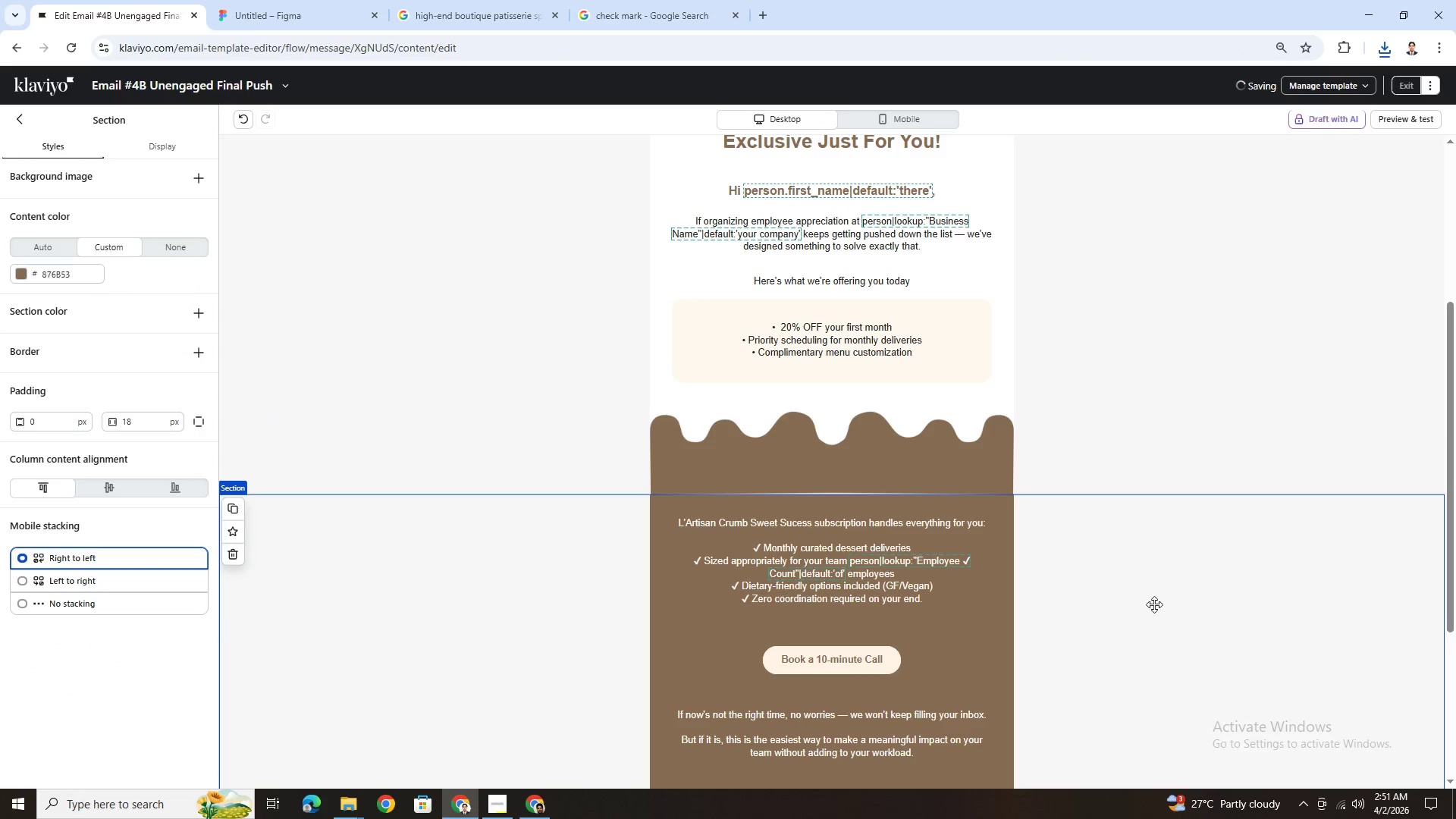 
scroll: coordinate [1131, 589], scroll_direction: up, amount: 3.0
 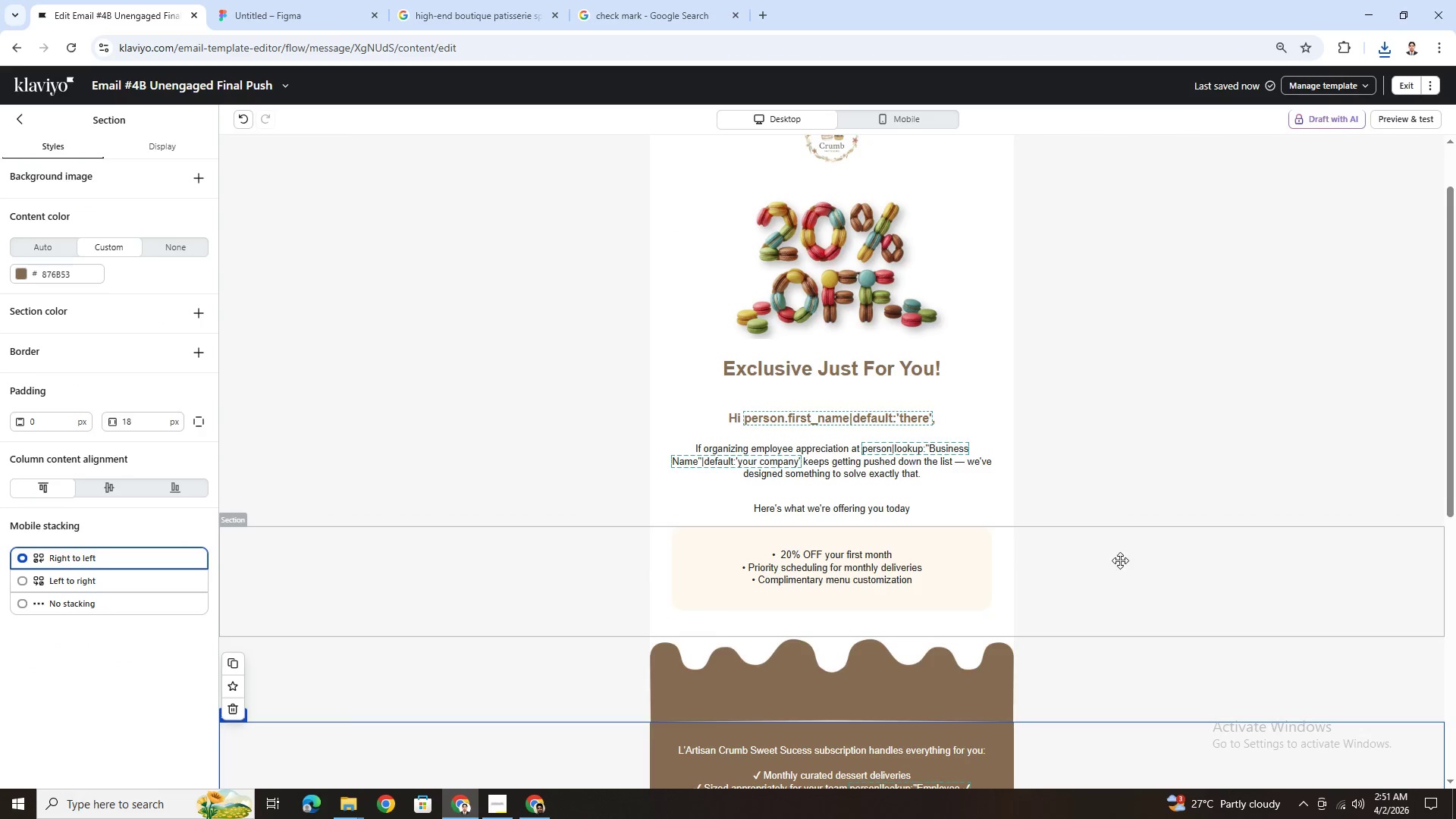 
scroll: coordinate [1112, 551], scroll_direction: down, amount: 5.0
 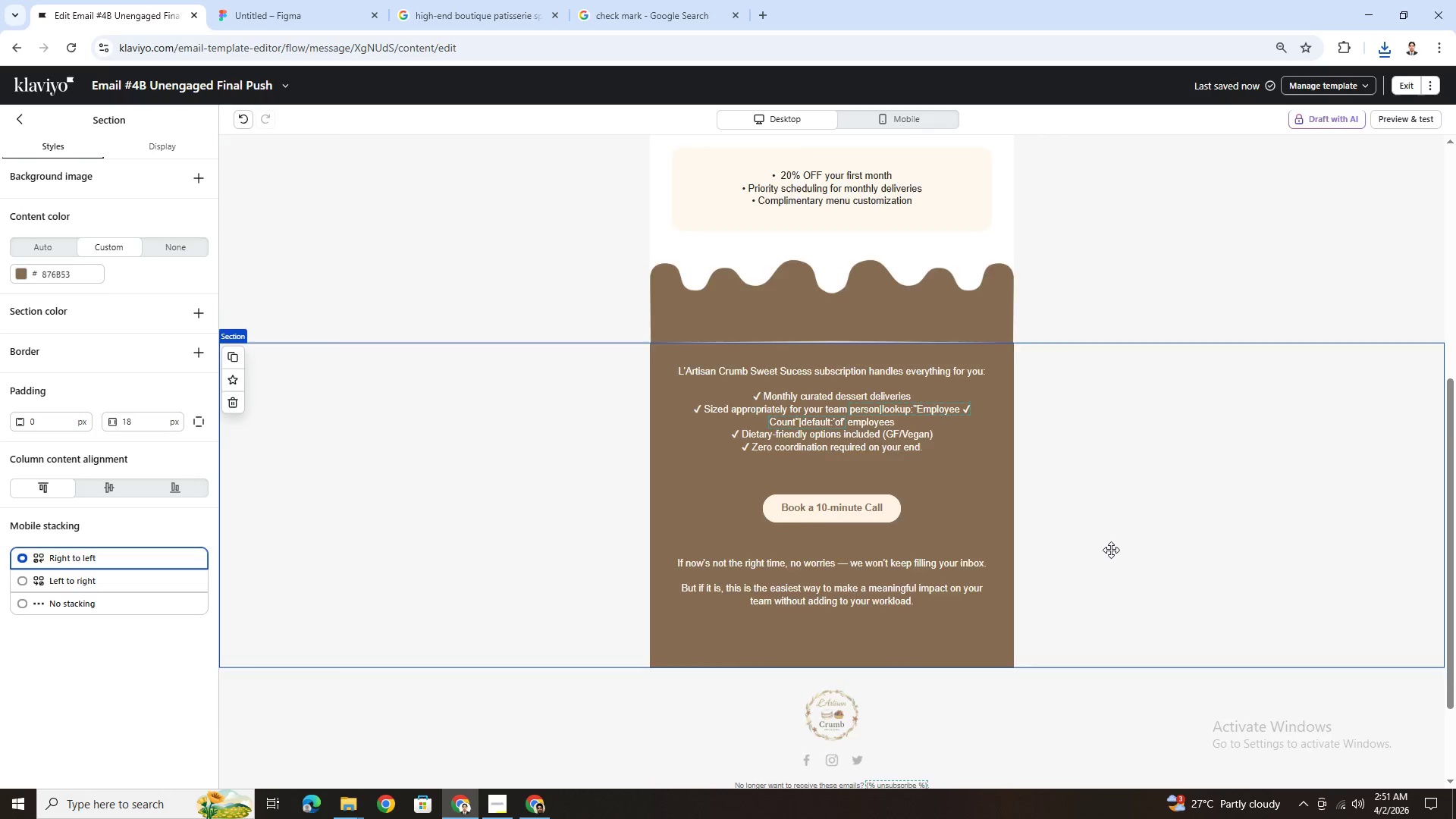 
scroll: coordinate [1111, 550], scroll_direction: up, amount: 3.0
 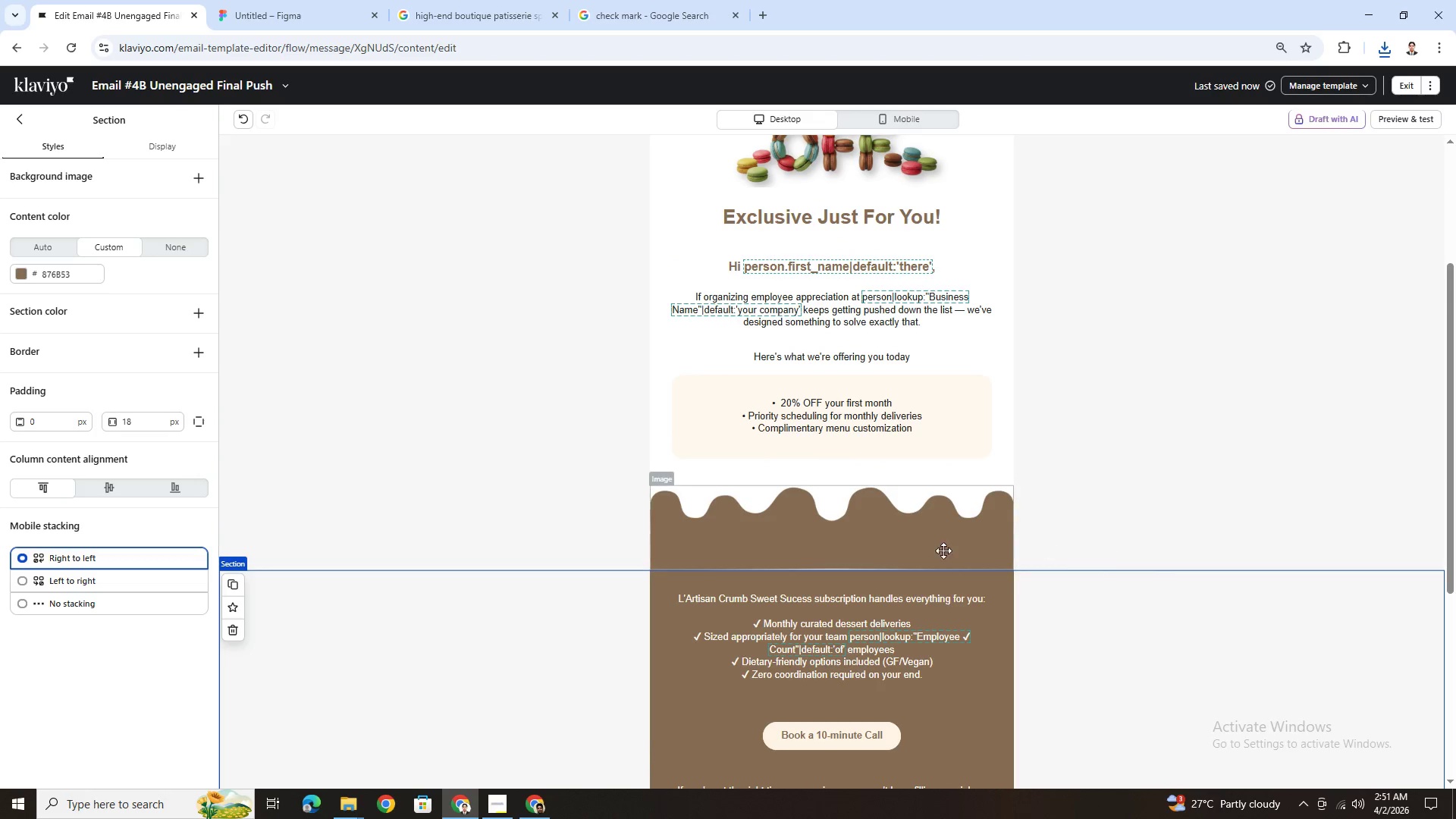 
left_click([934, 549])
 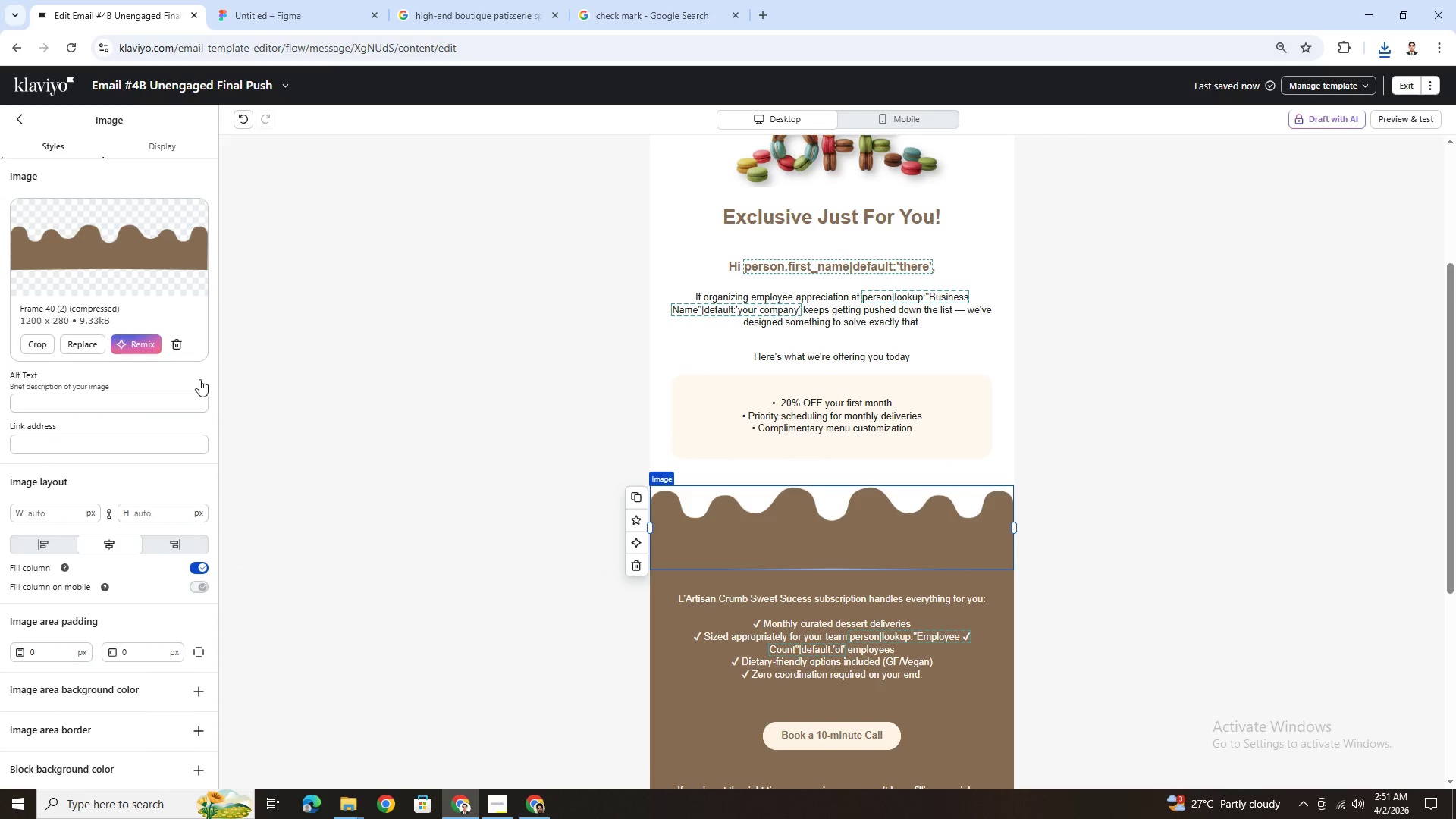 
left_click([40, 340])
 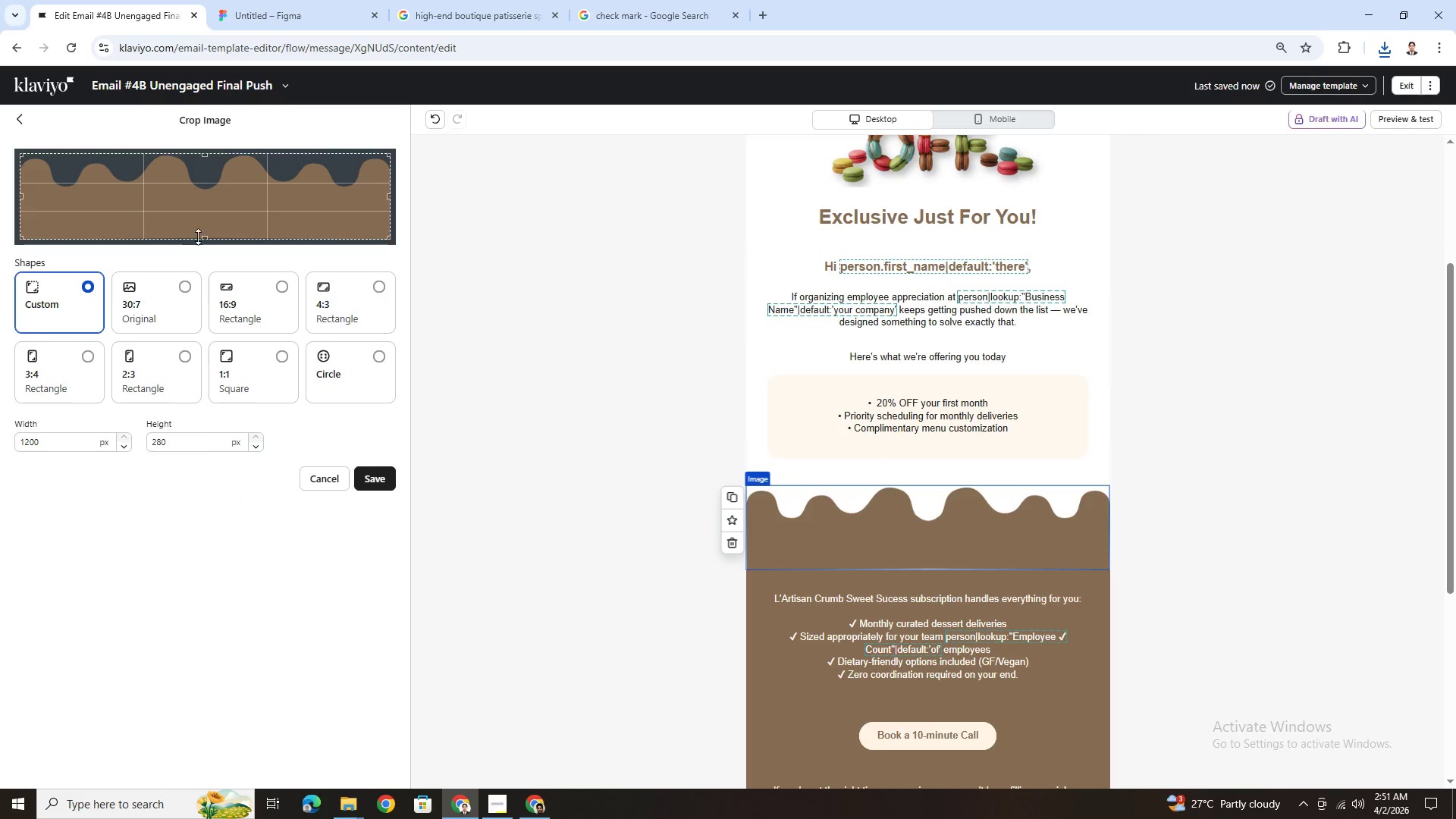 
left_click_drag(start_coordinate=[202, 240], to_coordinate=[209, 210])
 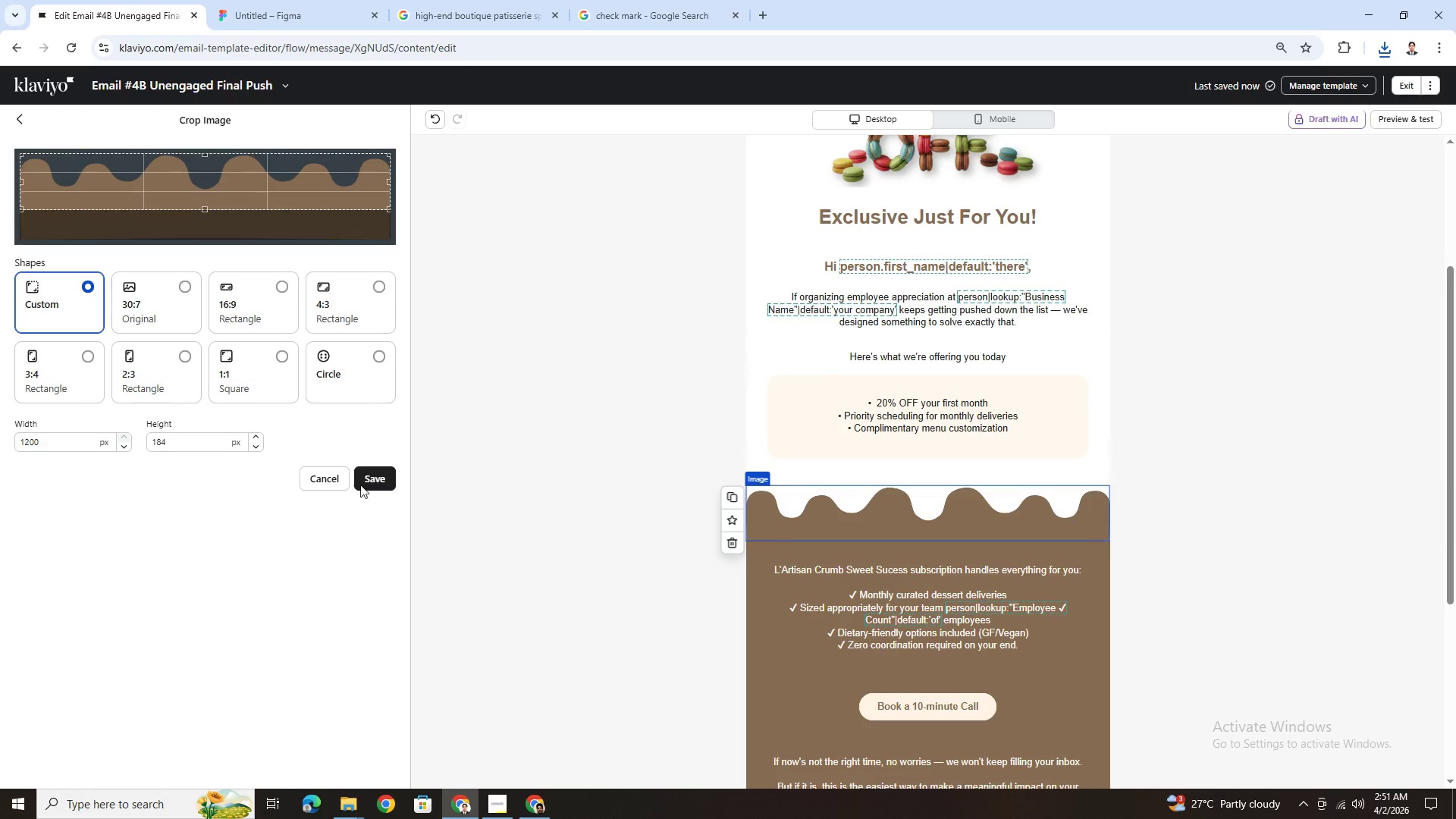 
left_click([378, 472])
 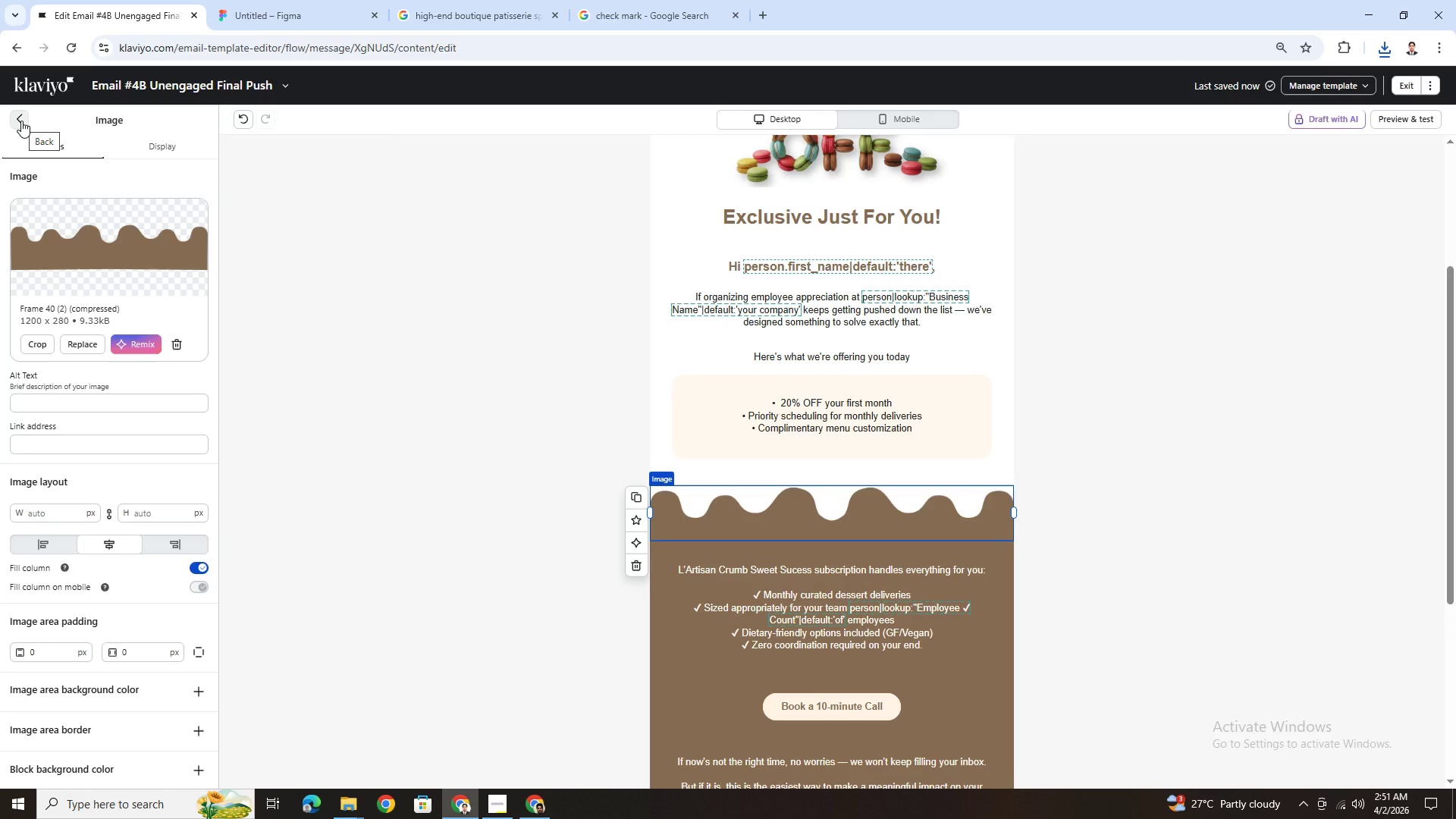 
wait(7.55)
 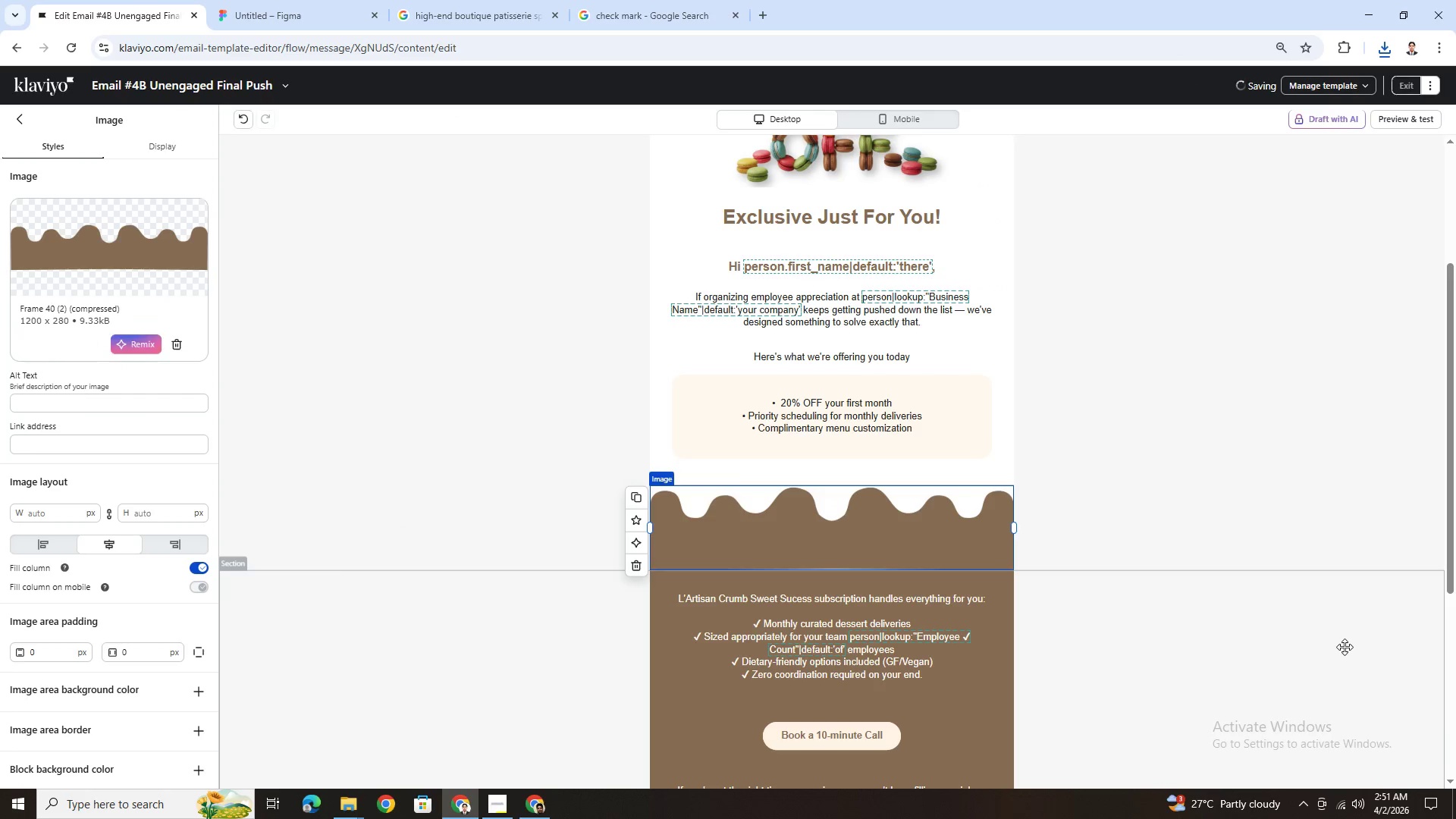 
left_click([21, 121])
 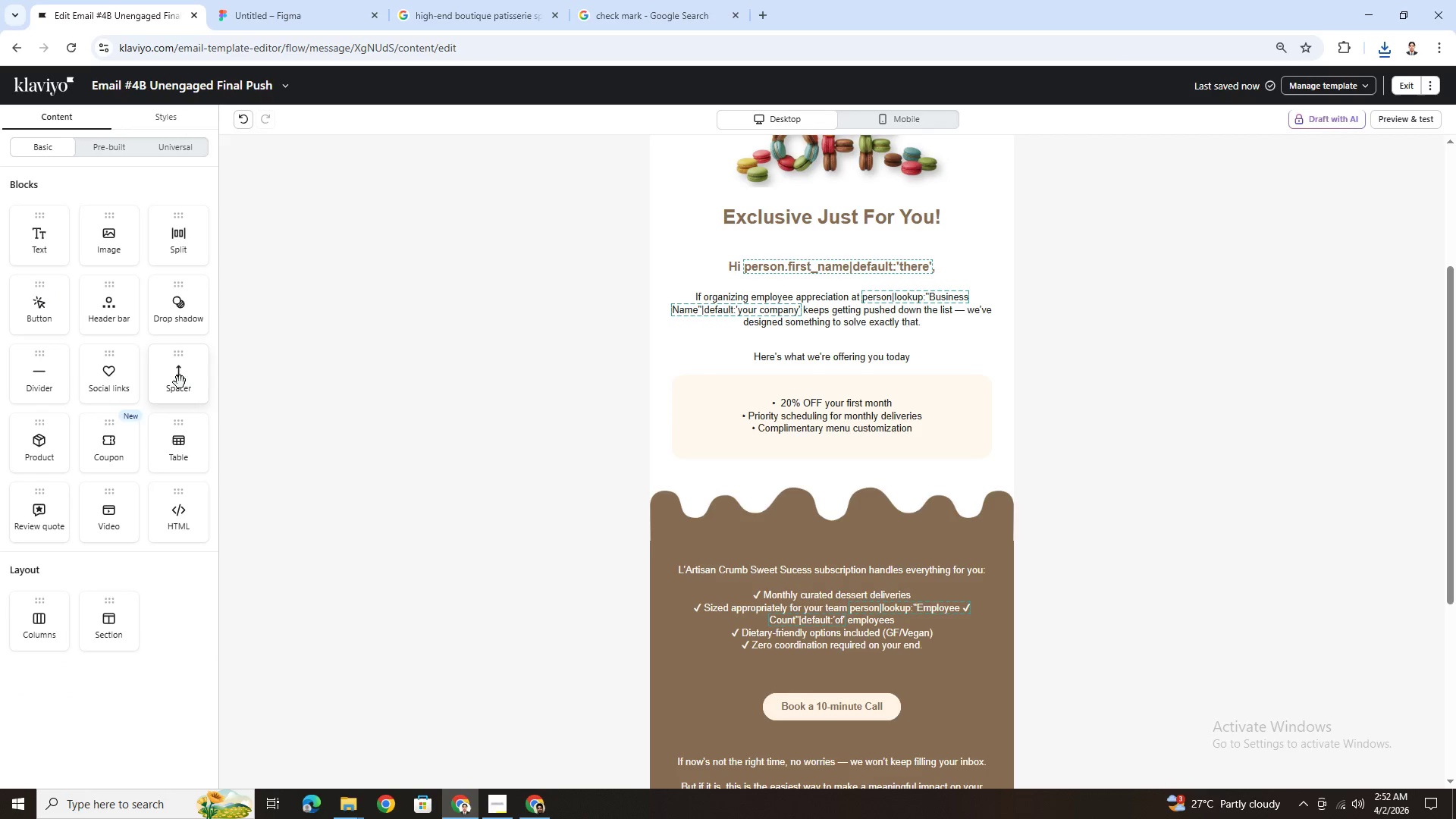 
left_click([179, 380])
 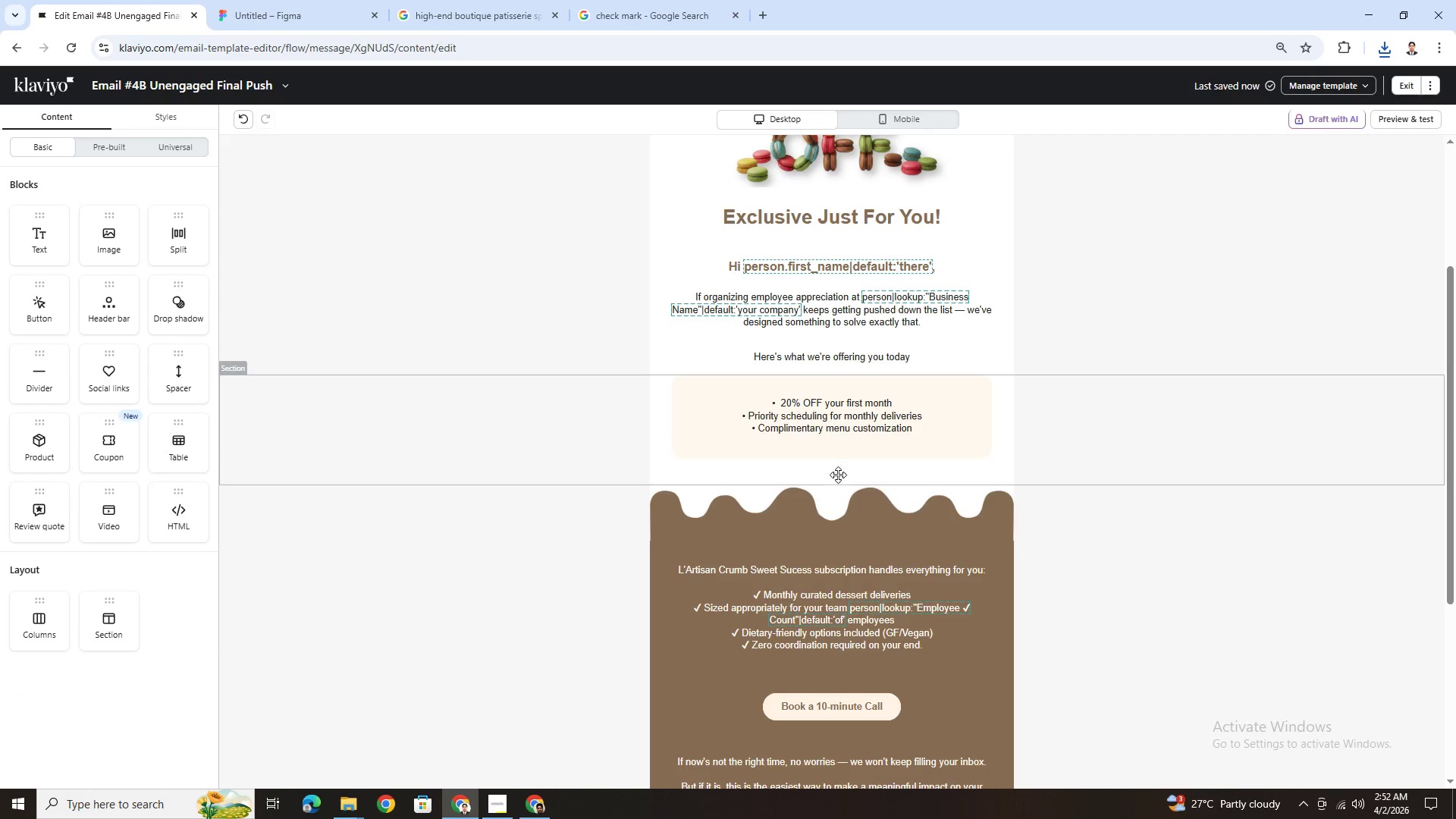 
left_click([838, 475])
 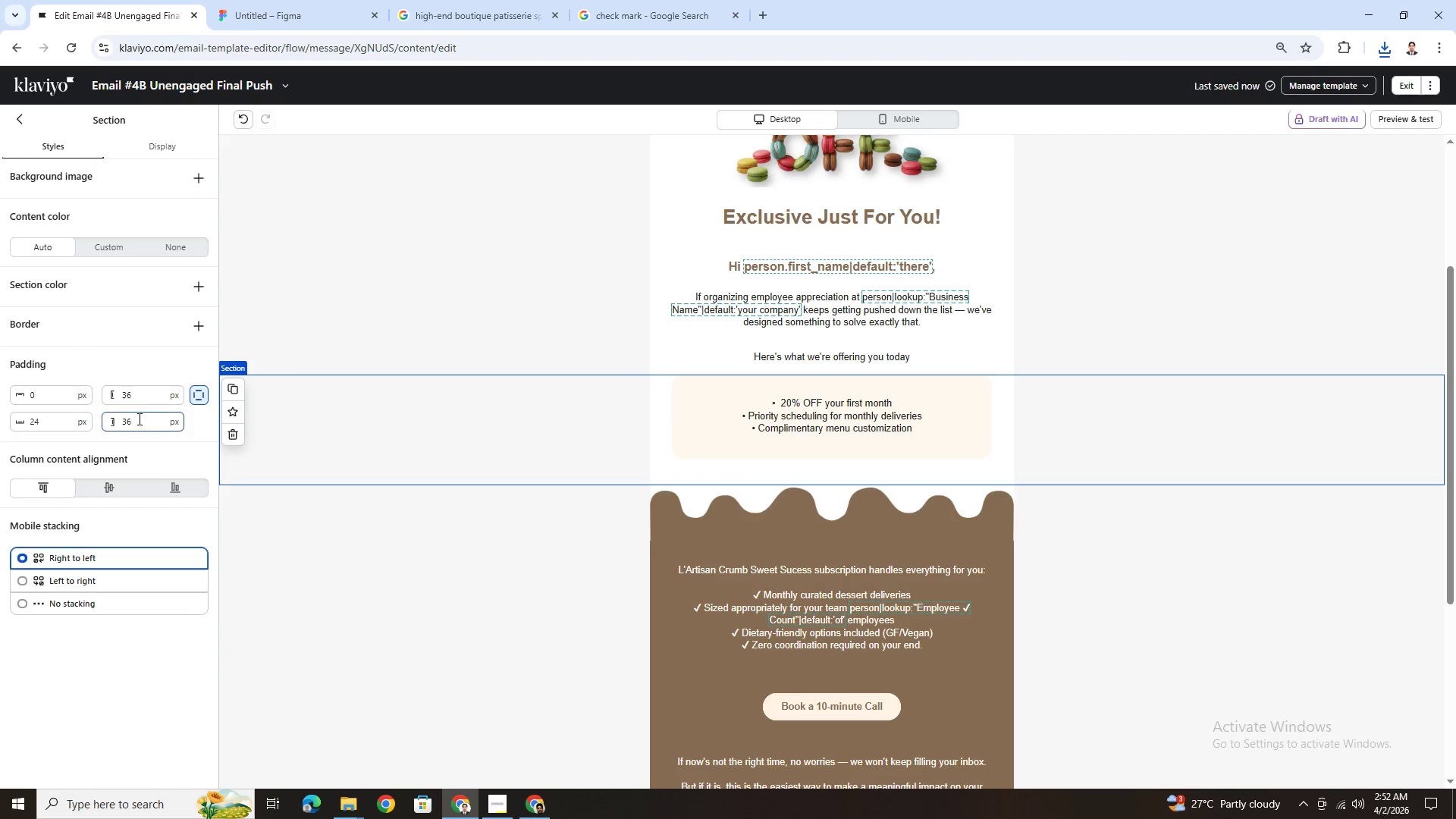 
left_click([194, 394])
 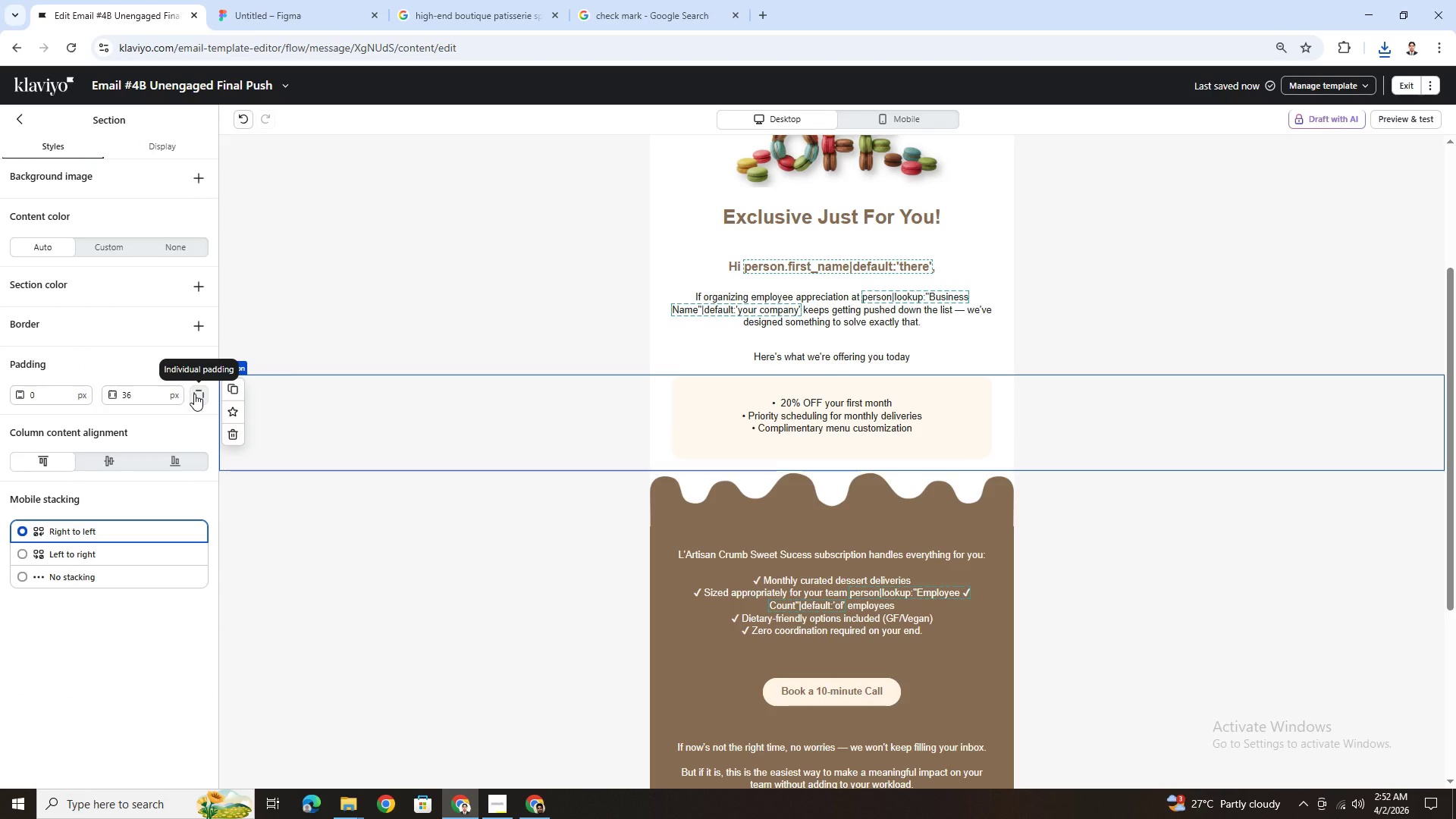 
left_click([194, 394])
 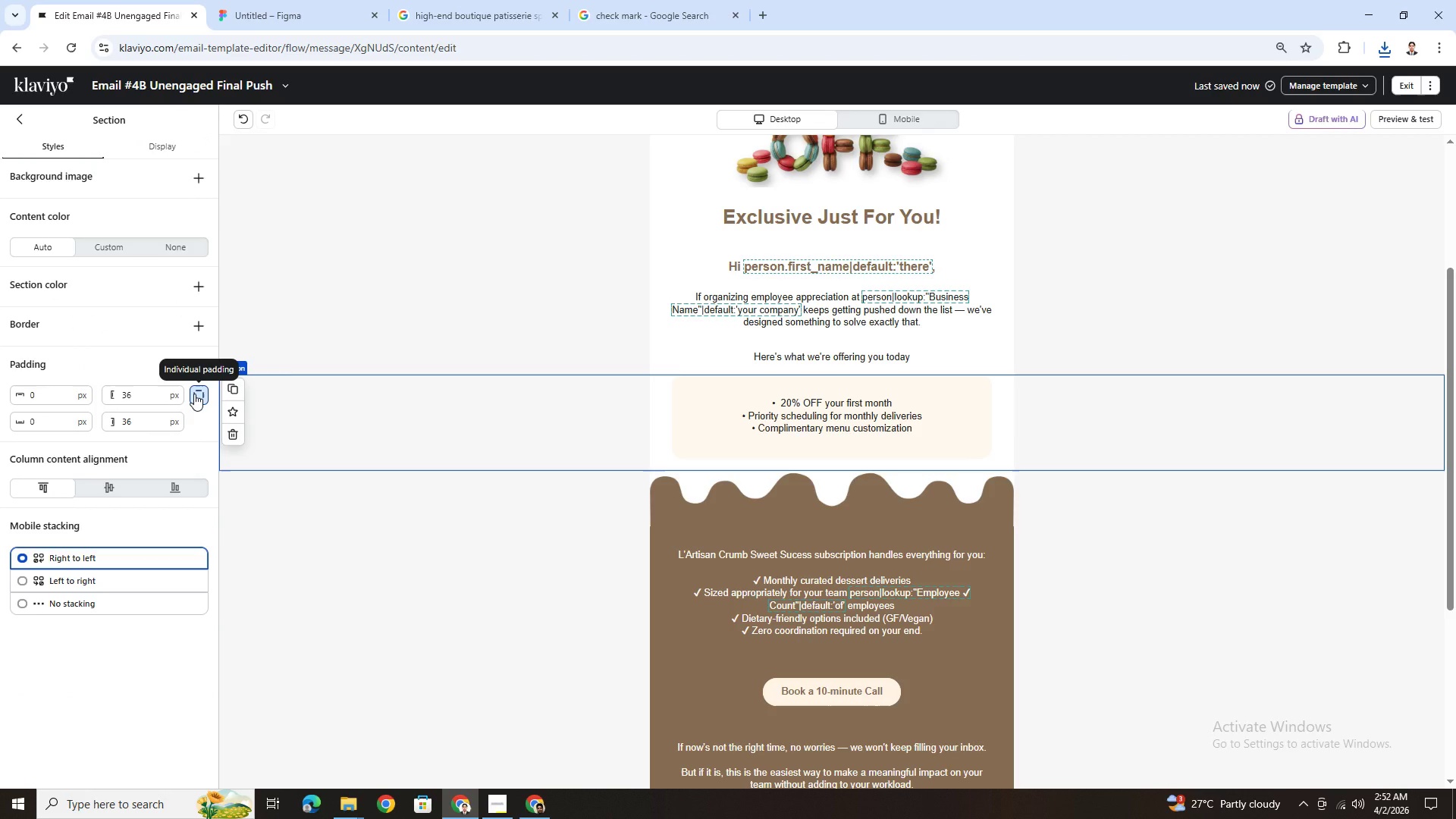 
left_click([194, 394])
 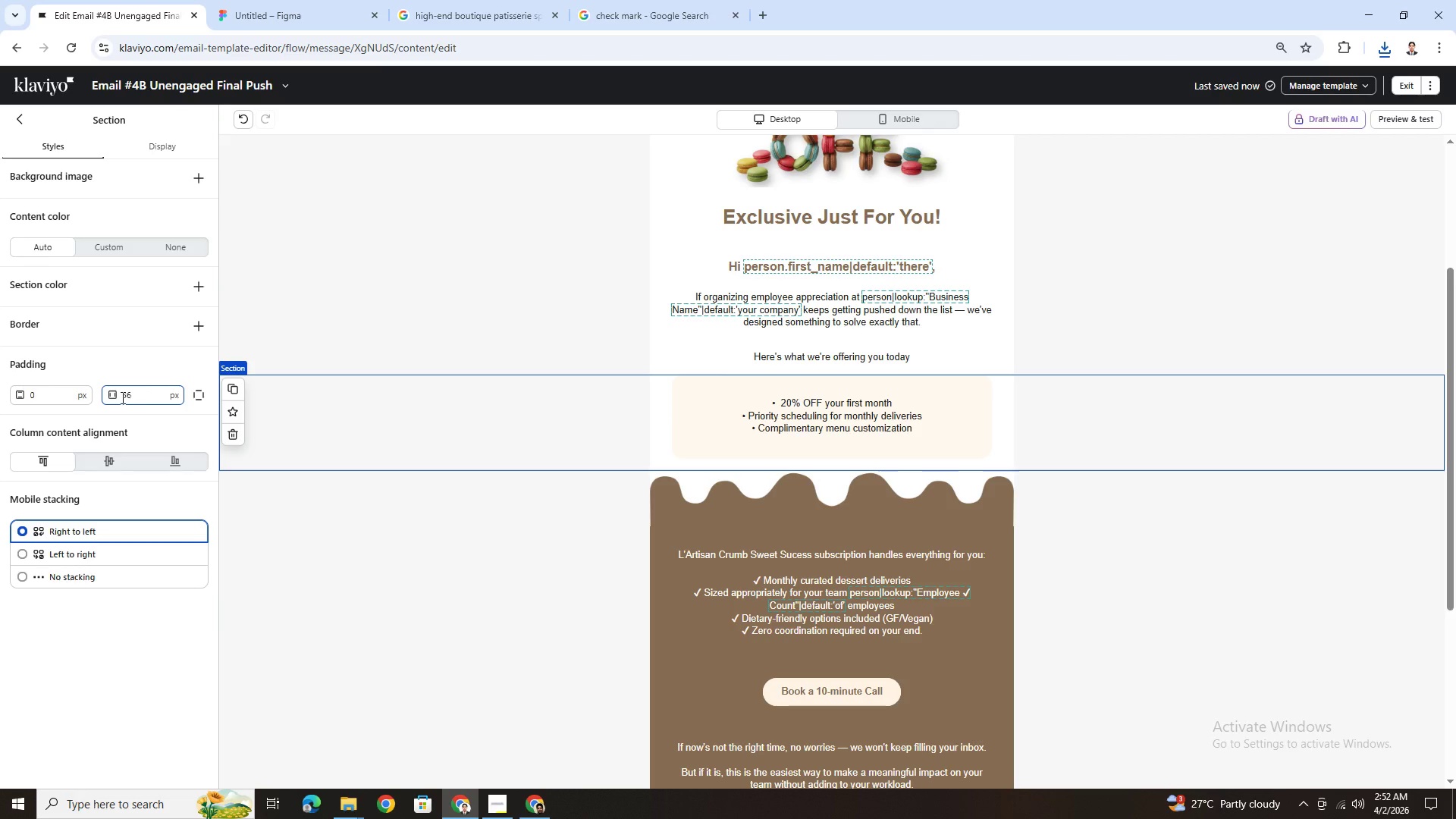 
left_click([49, 398])
 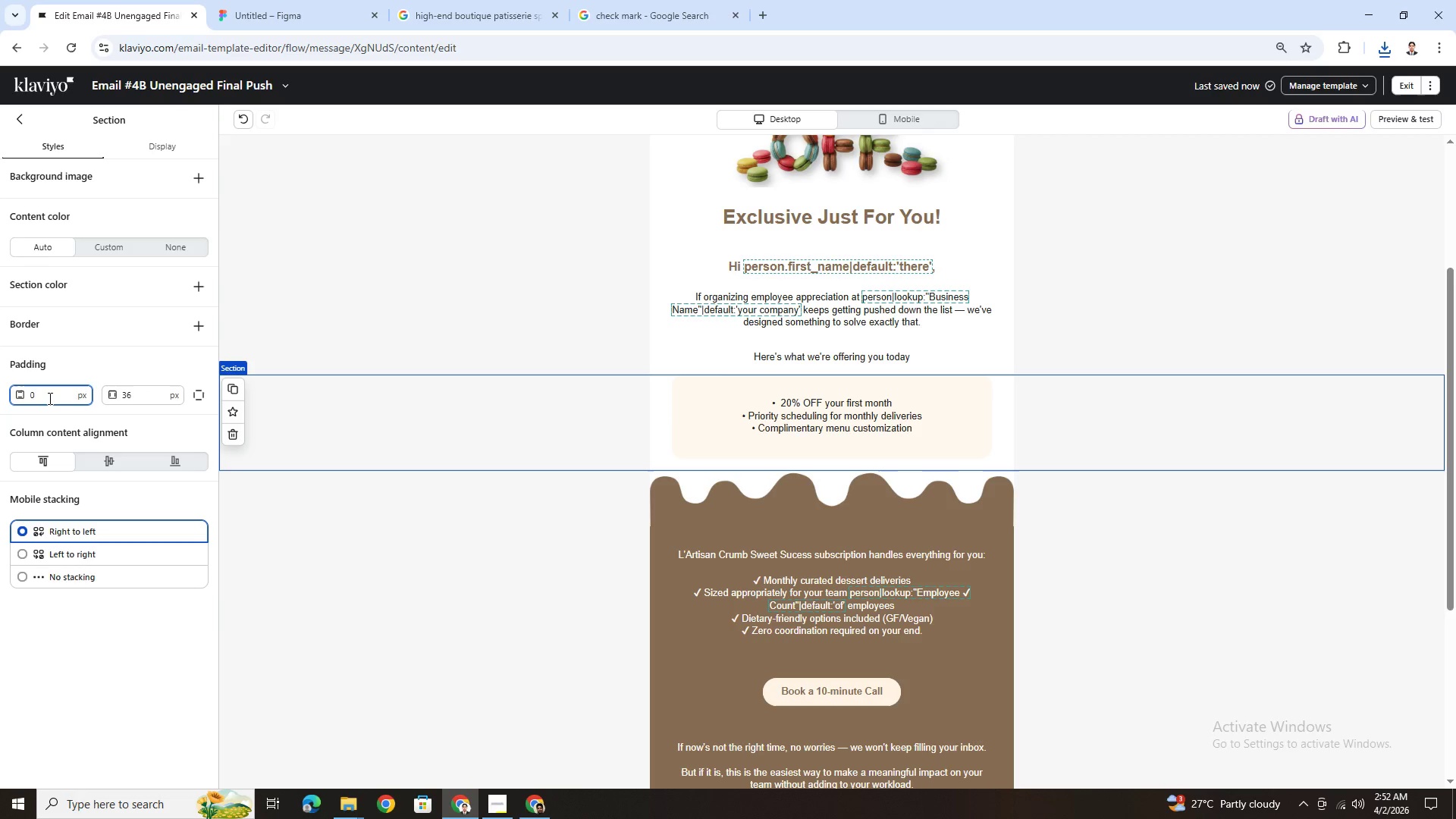 
left_click([49, 398])
 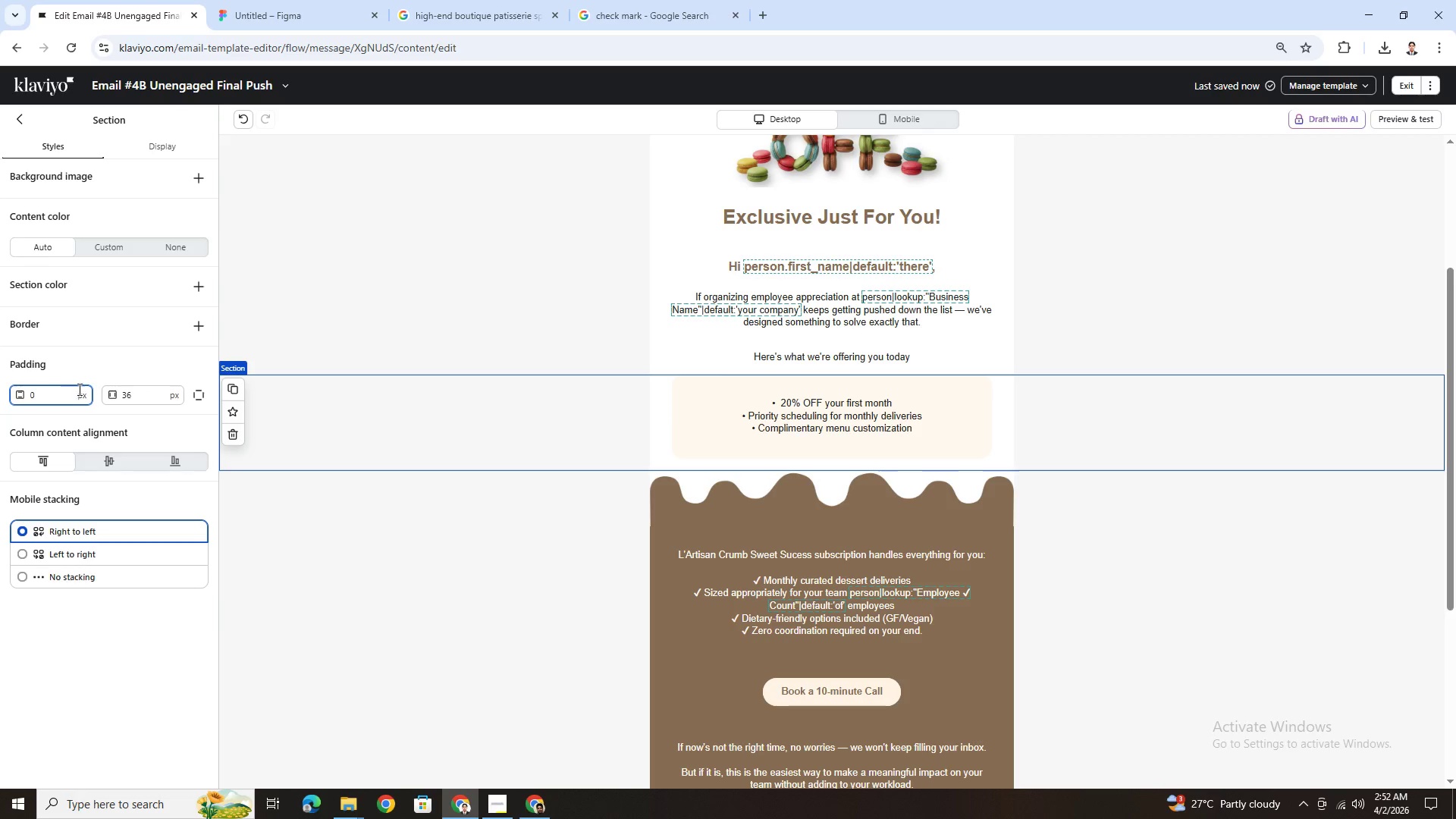 
left_click([205, 391])
 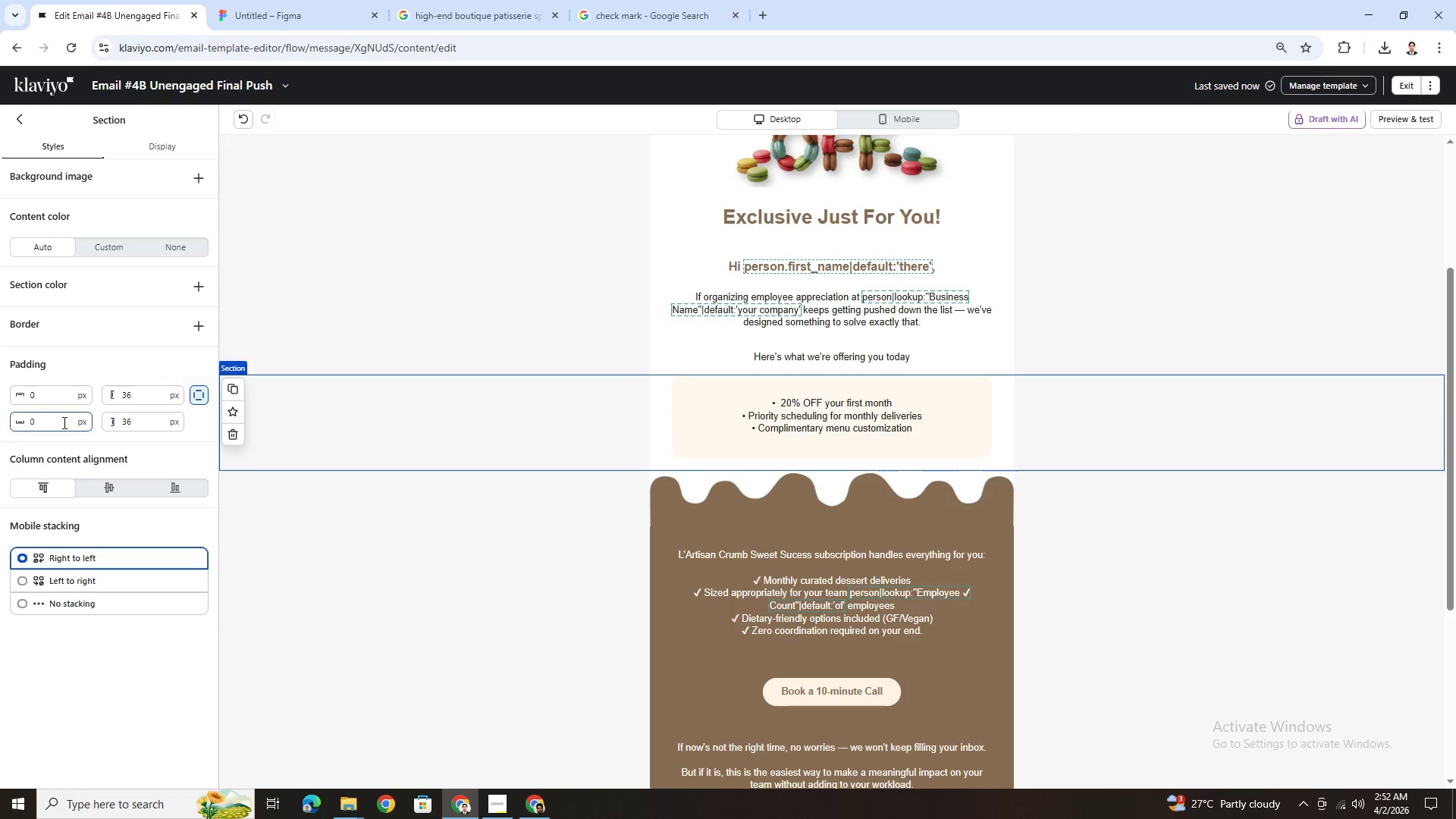 
double_click([63, 422])
 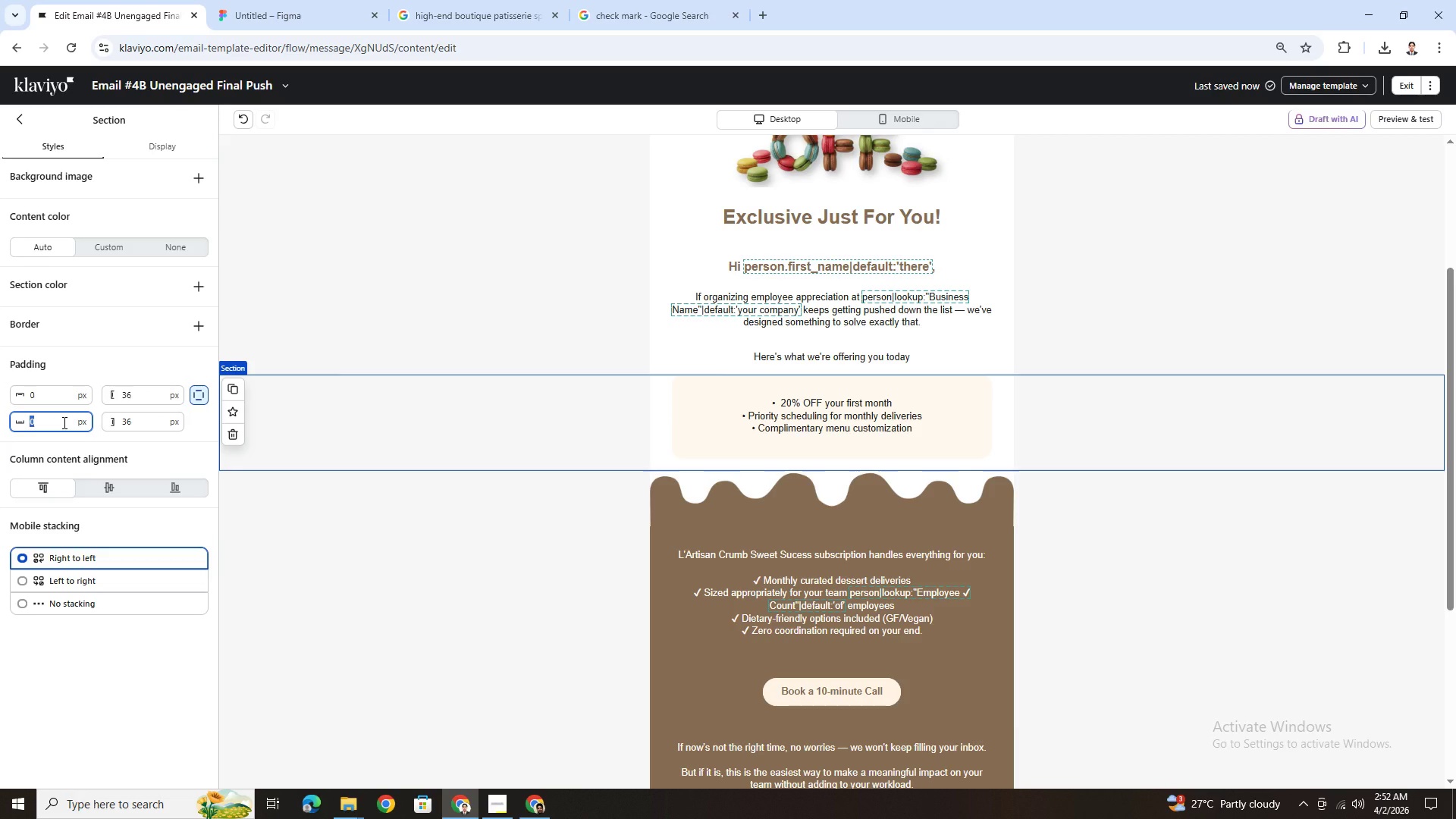 
key(Numpad3)
 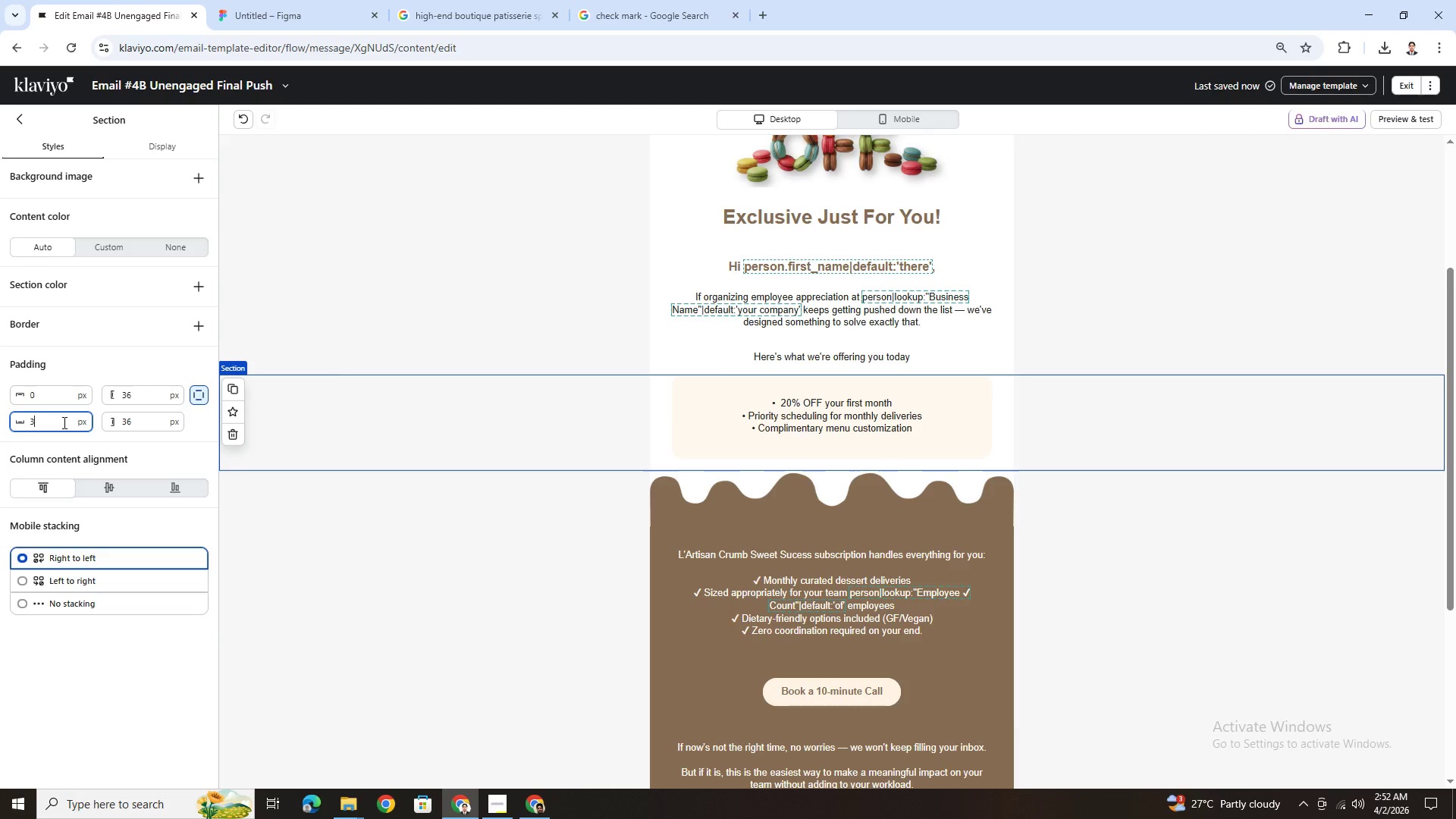 
key(Numpad6)
 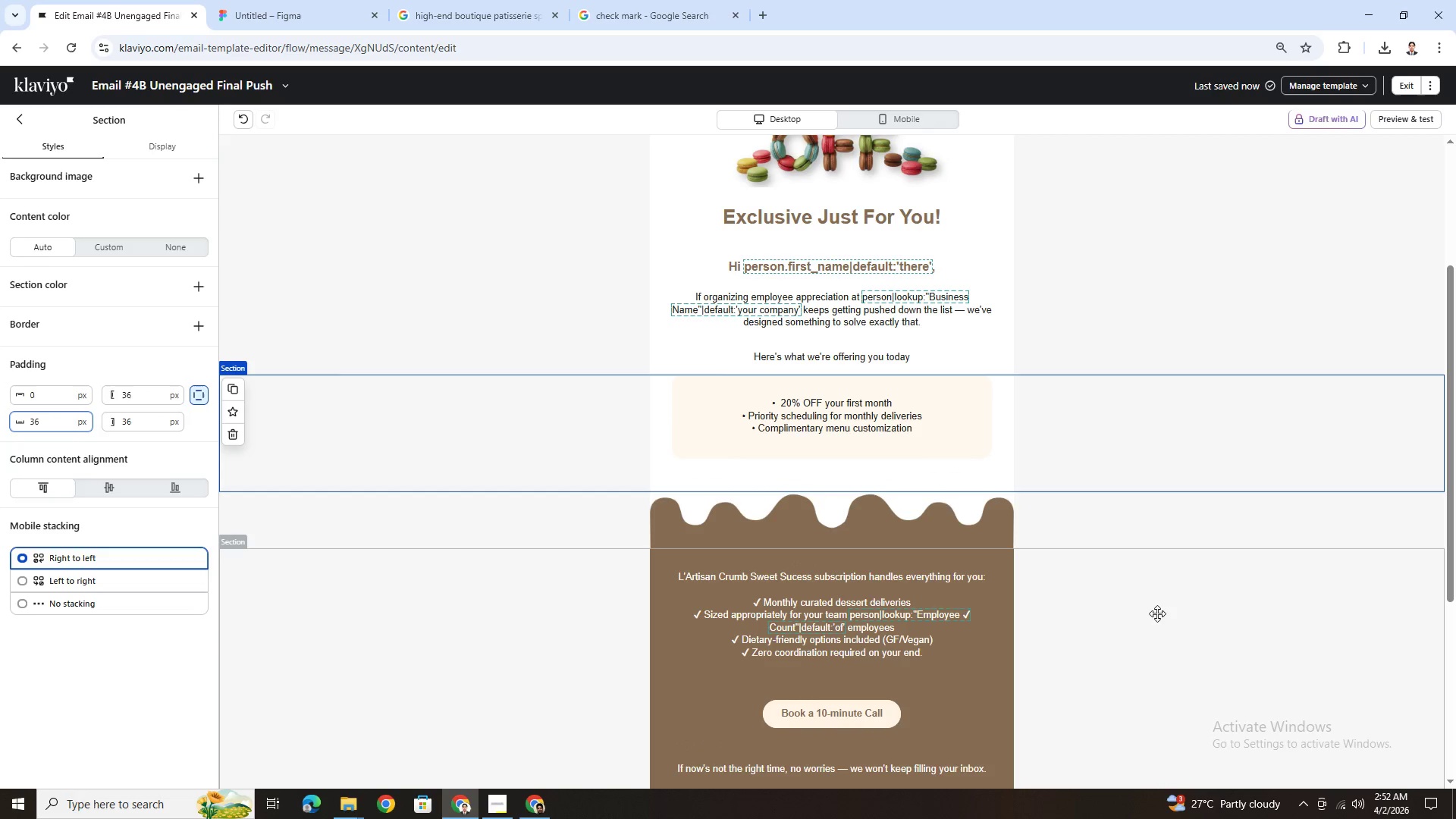 
left_click([1188, 663])
 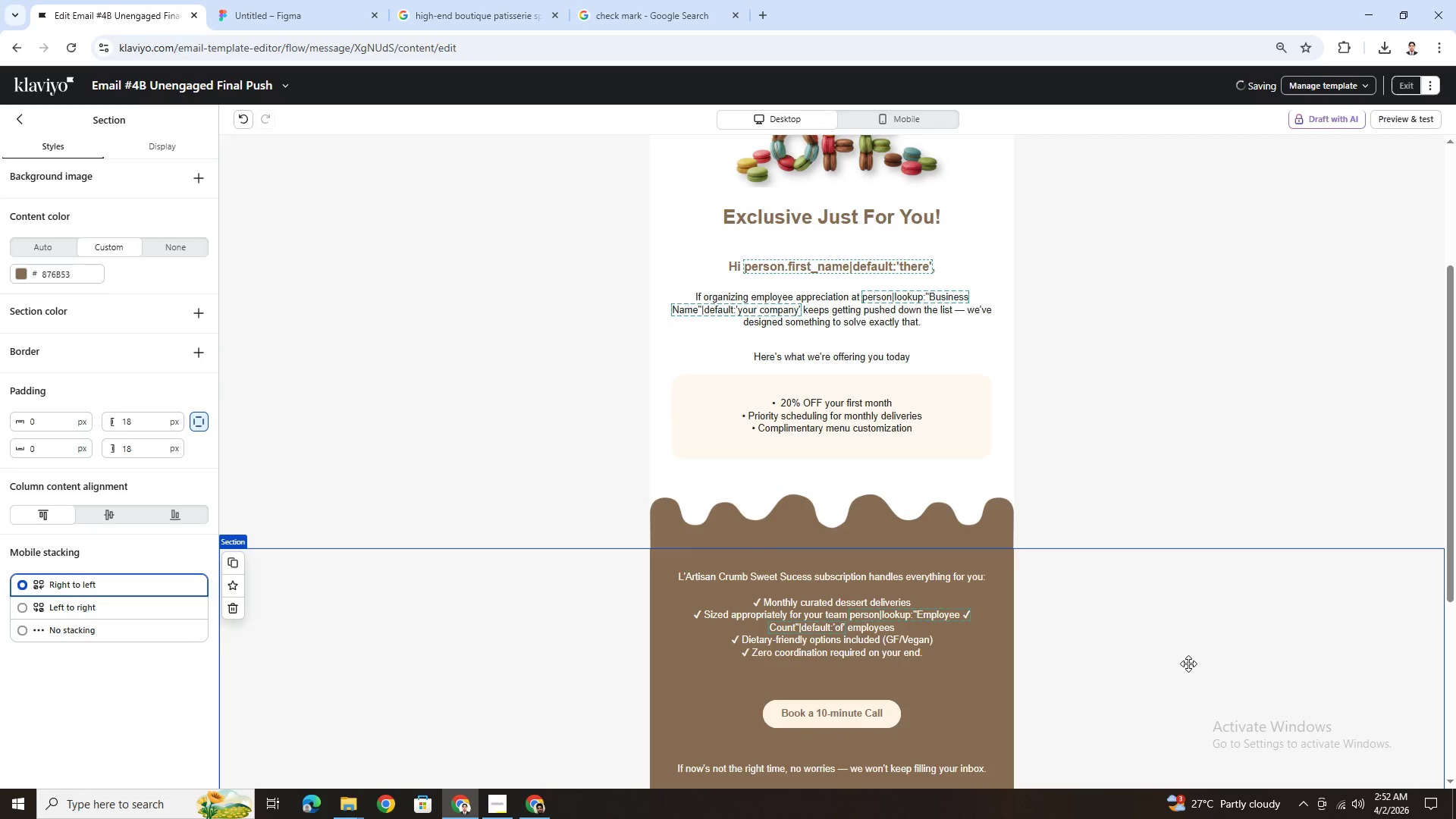 
scroll: coordinate [1188, 664], scroll_direction: up, amount: 2.0
 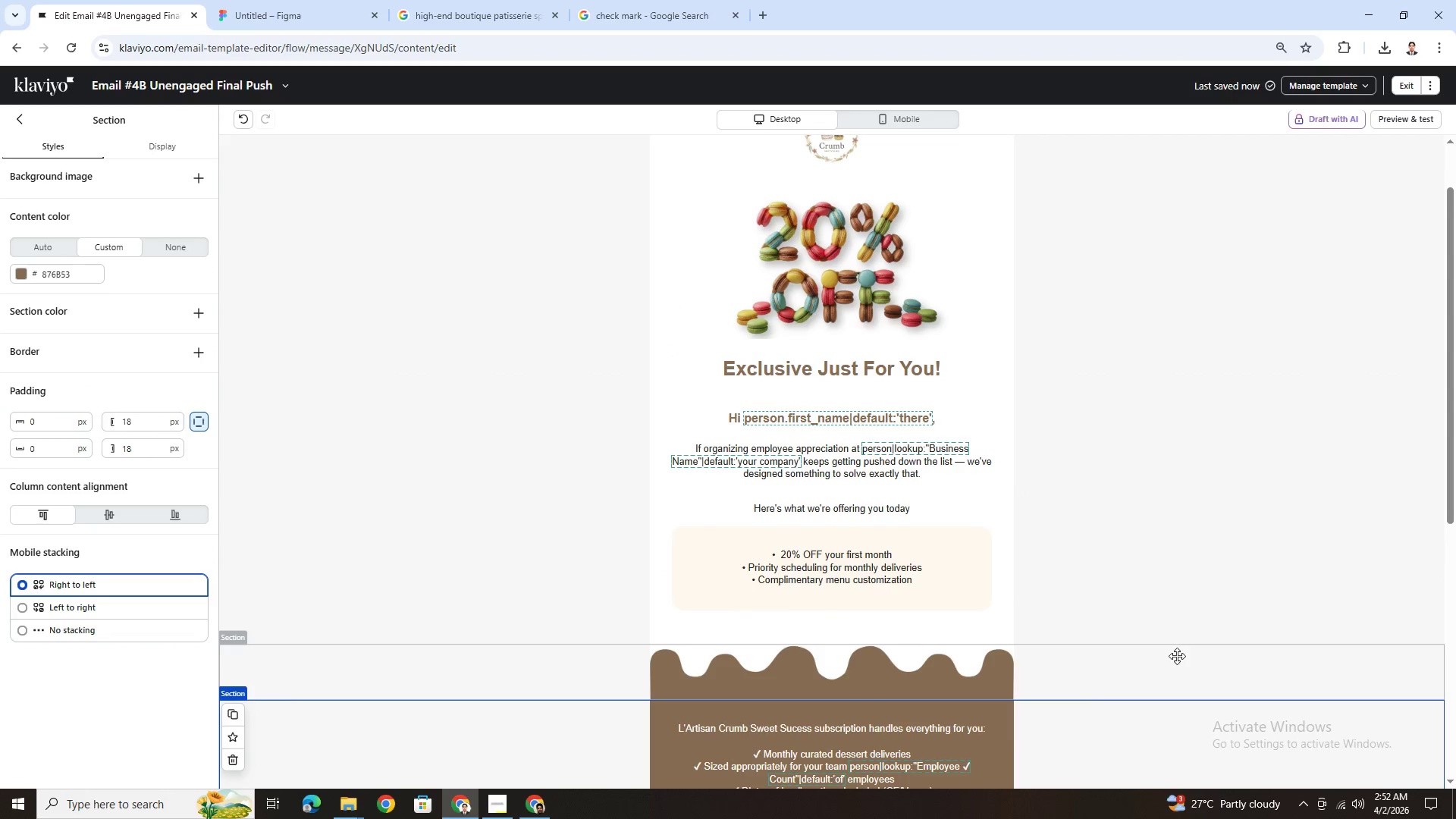 
scroll: coordinate [1120, 638], scroll_direction: down, amount: 6.0
 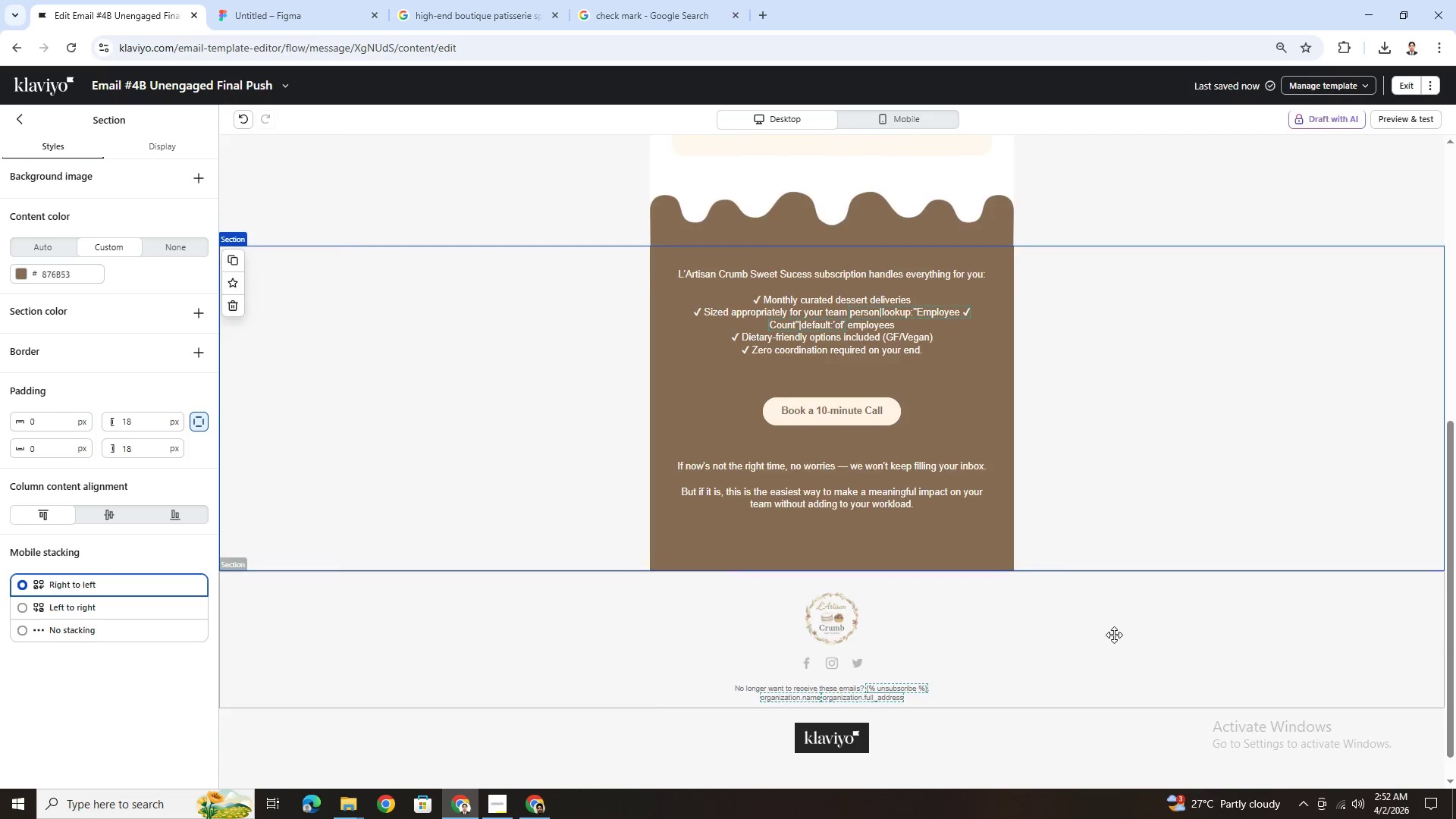 
scroll: coordinate [754, 488], scroll_direction: up, amount: 9.0